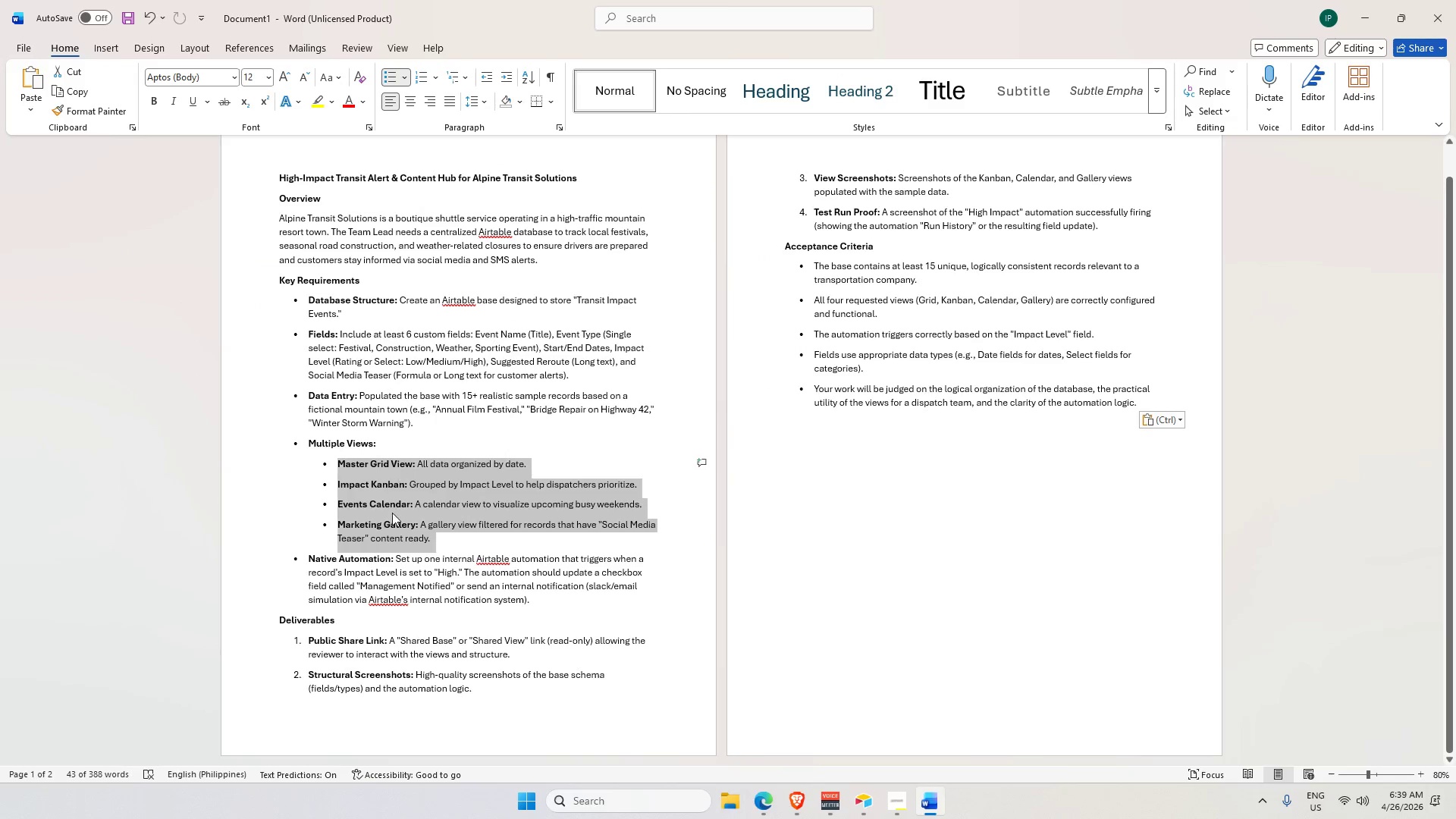 
key(Alt+AltLeft)
 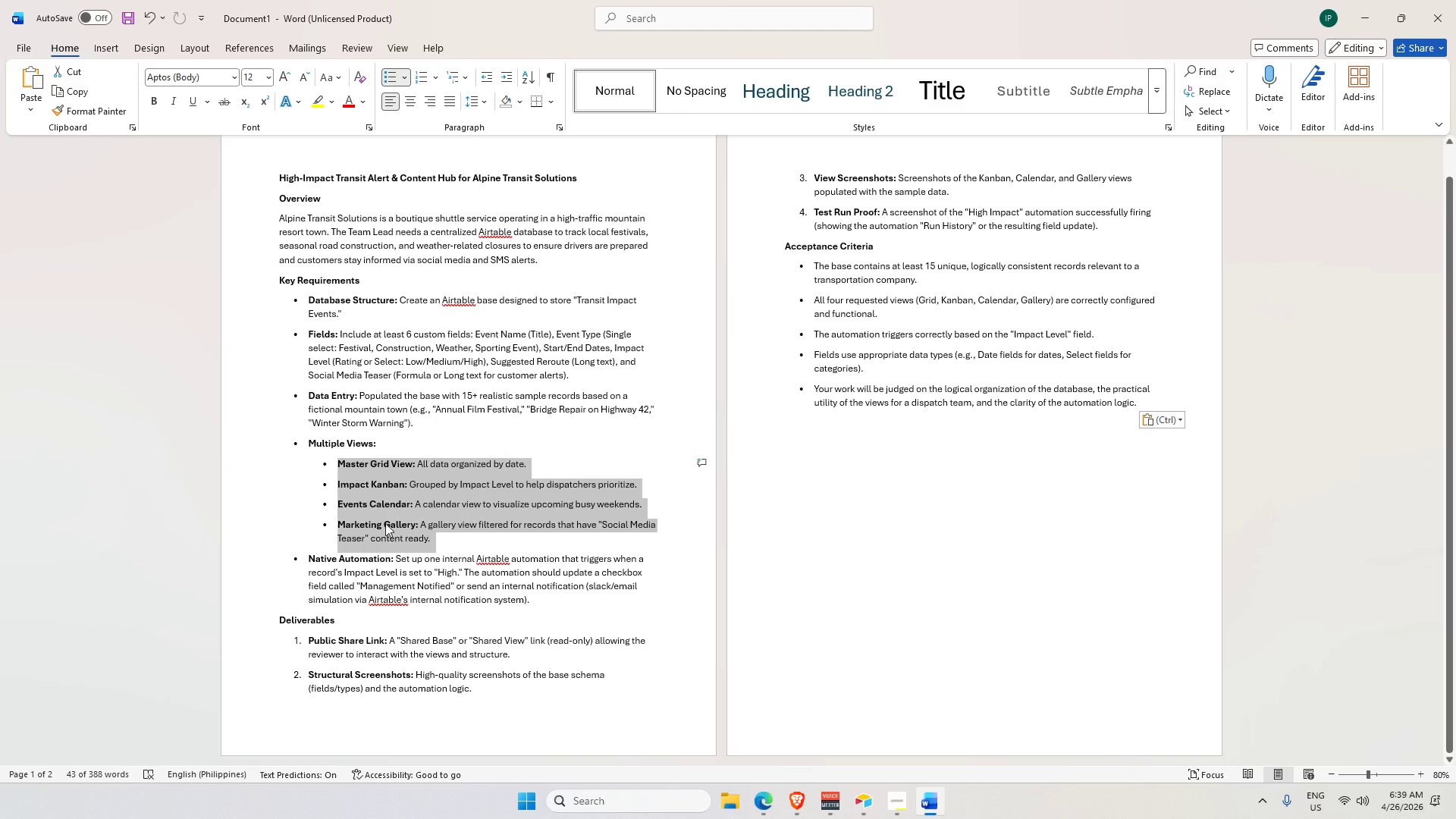 
key(Alt+Tab)
 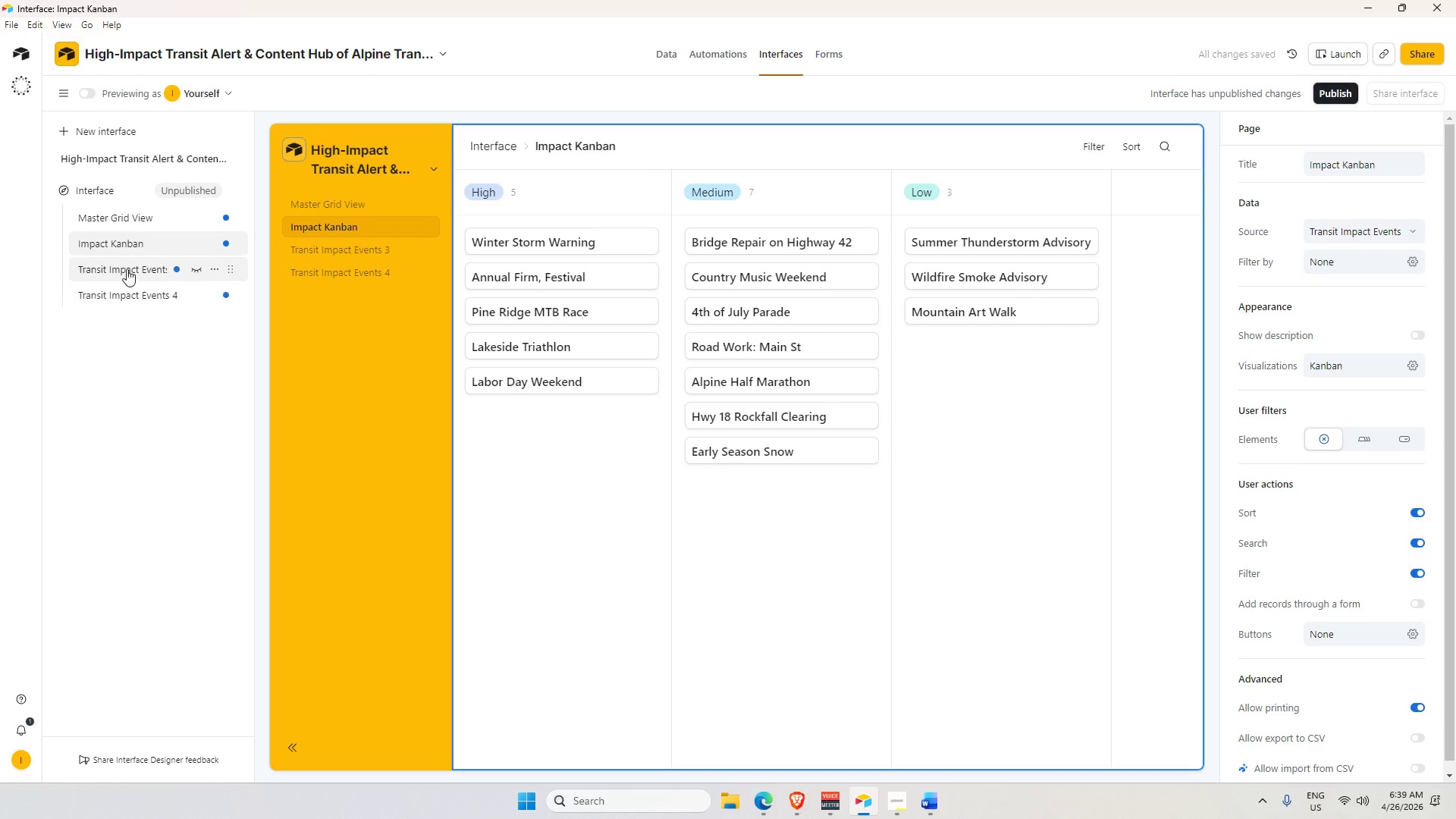 
left_click([122, 265])
 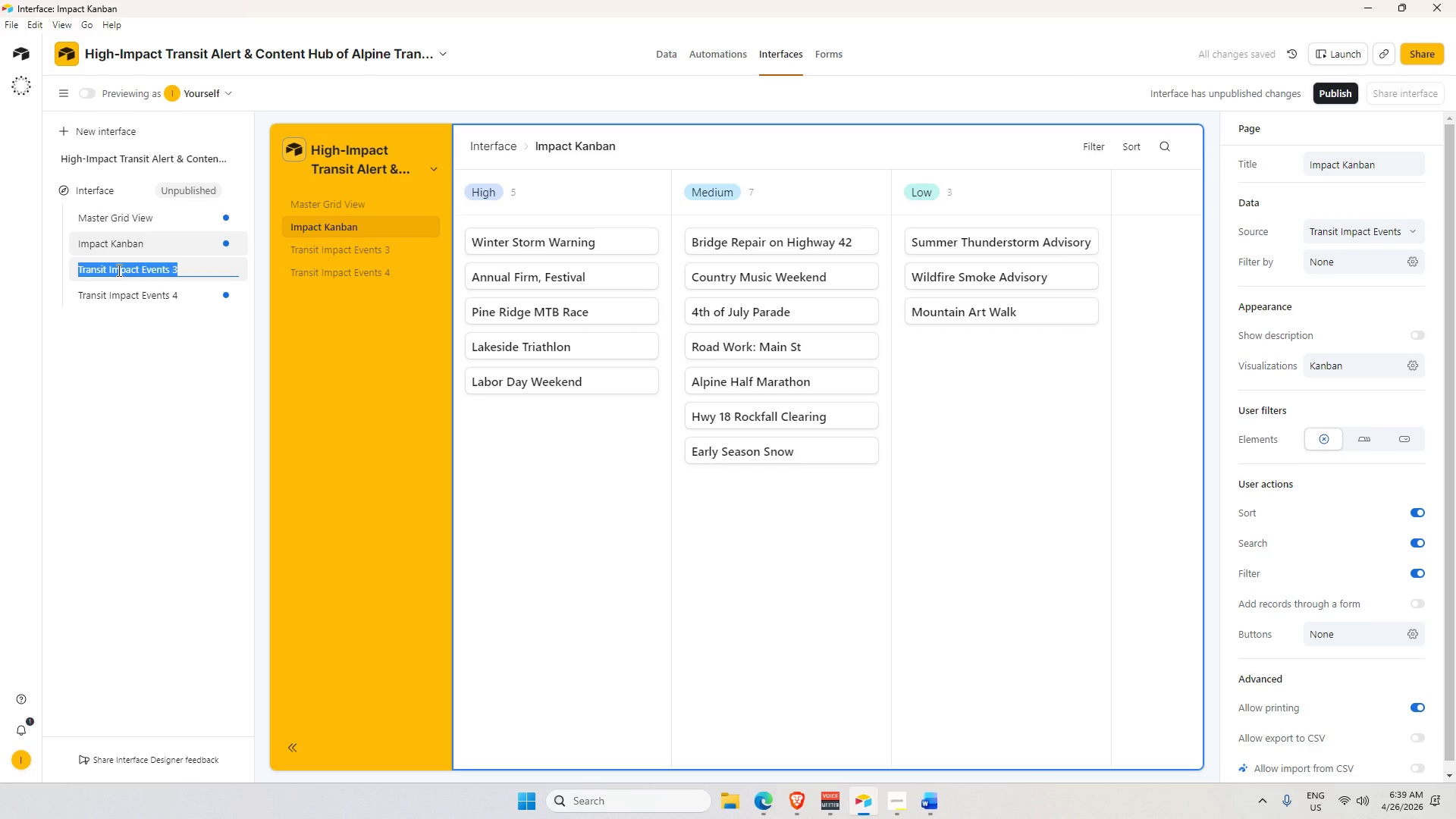 
key(Backspace)
type(Events Calendar)
 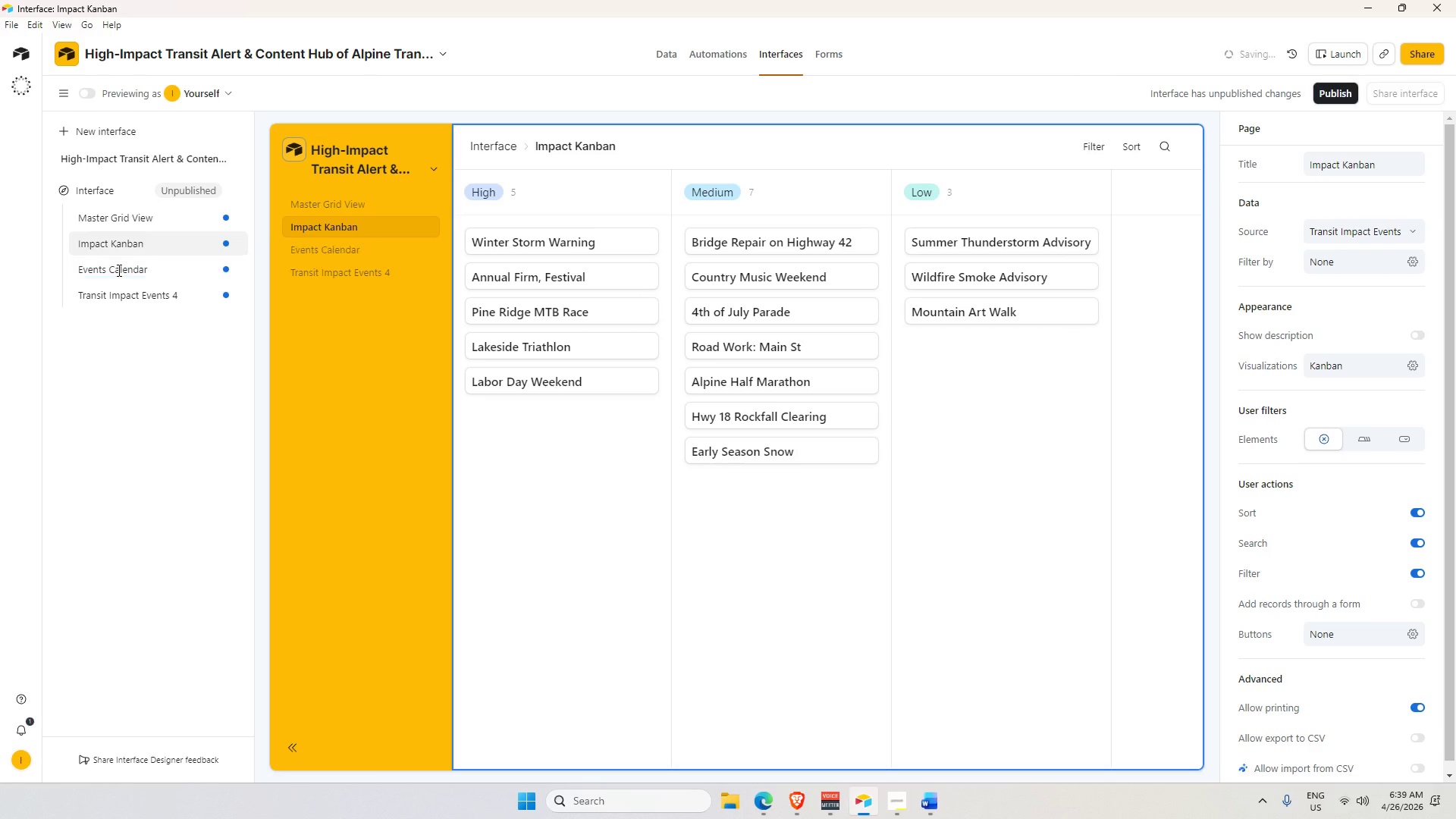 
 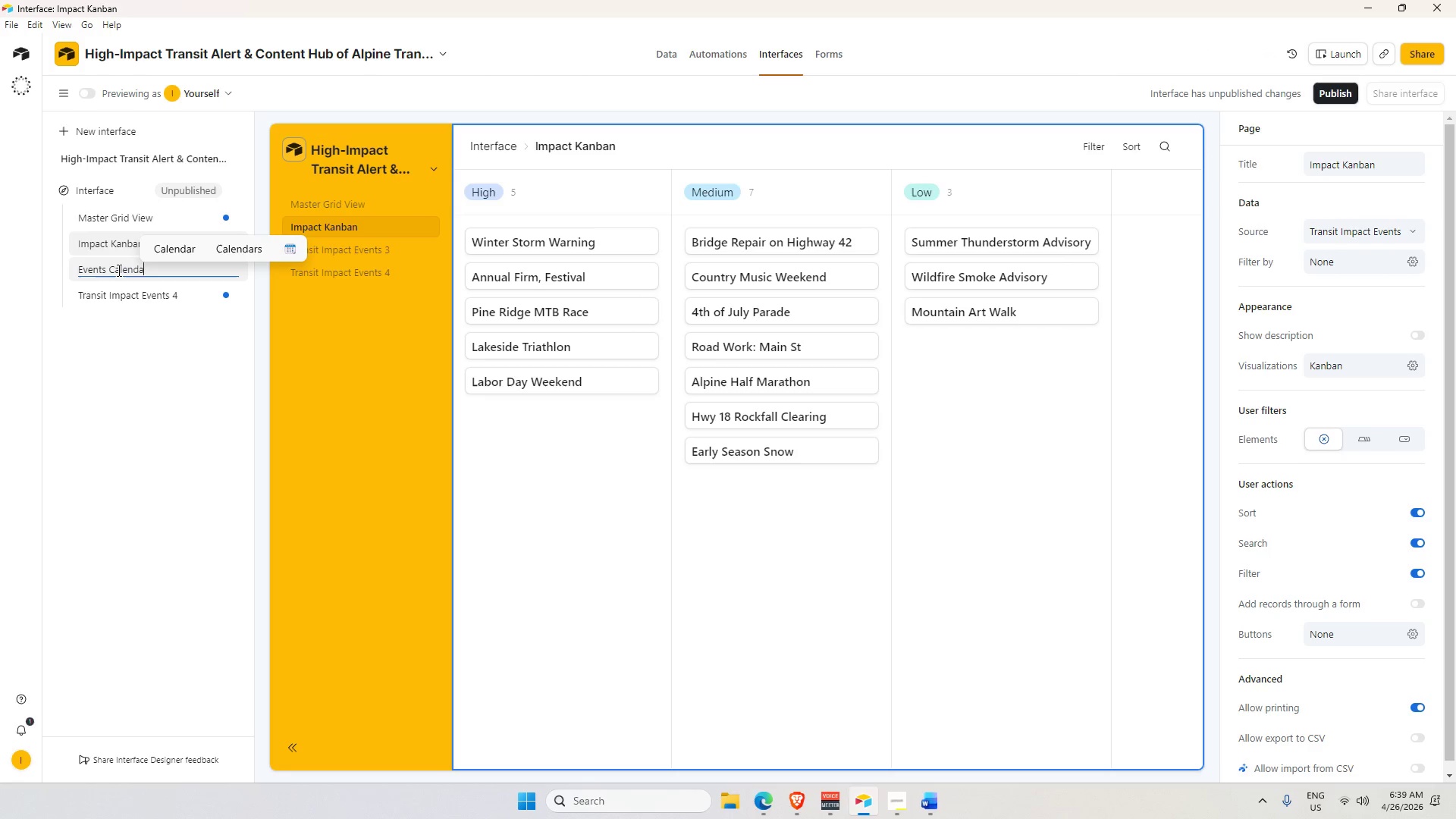 
key(Enter)
 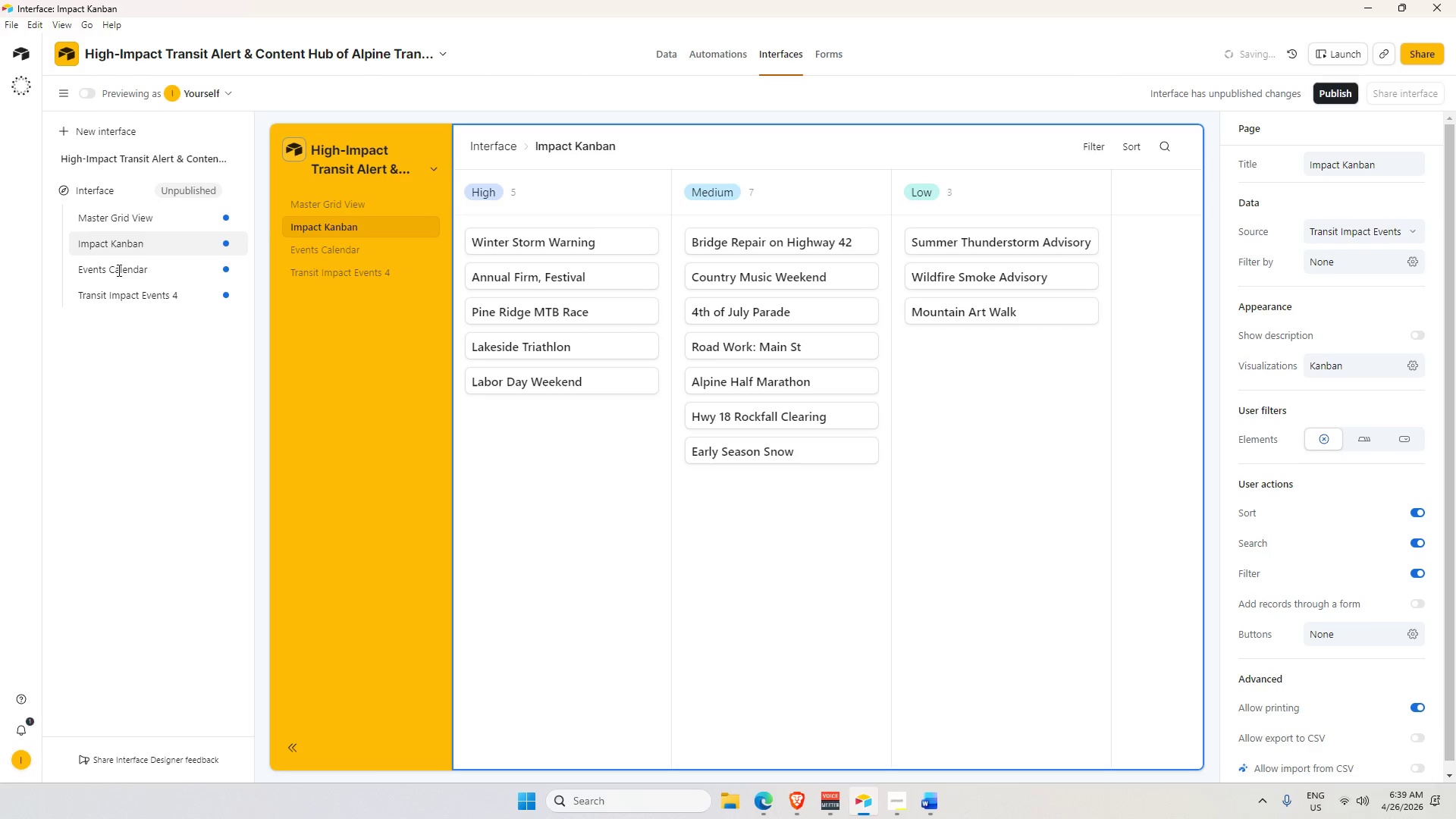 
key(Tab)
 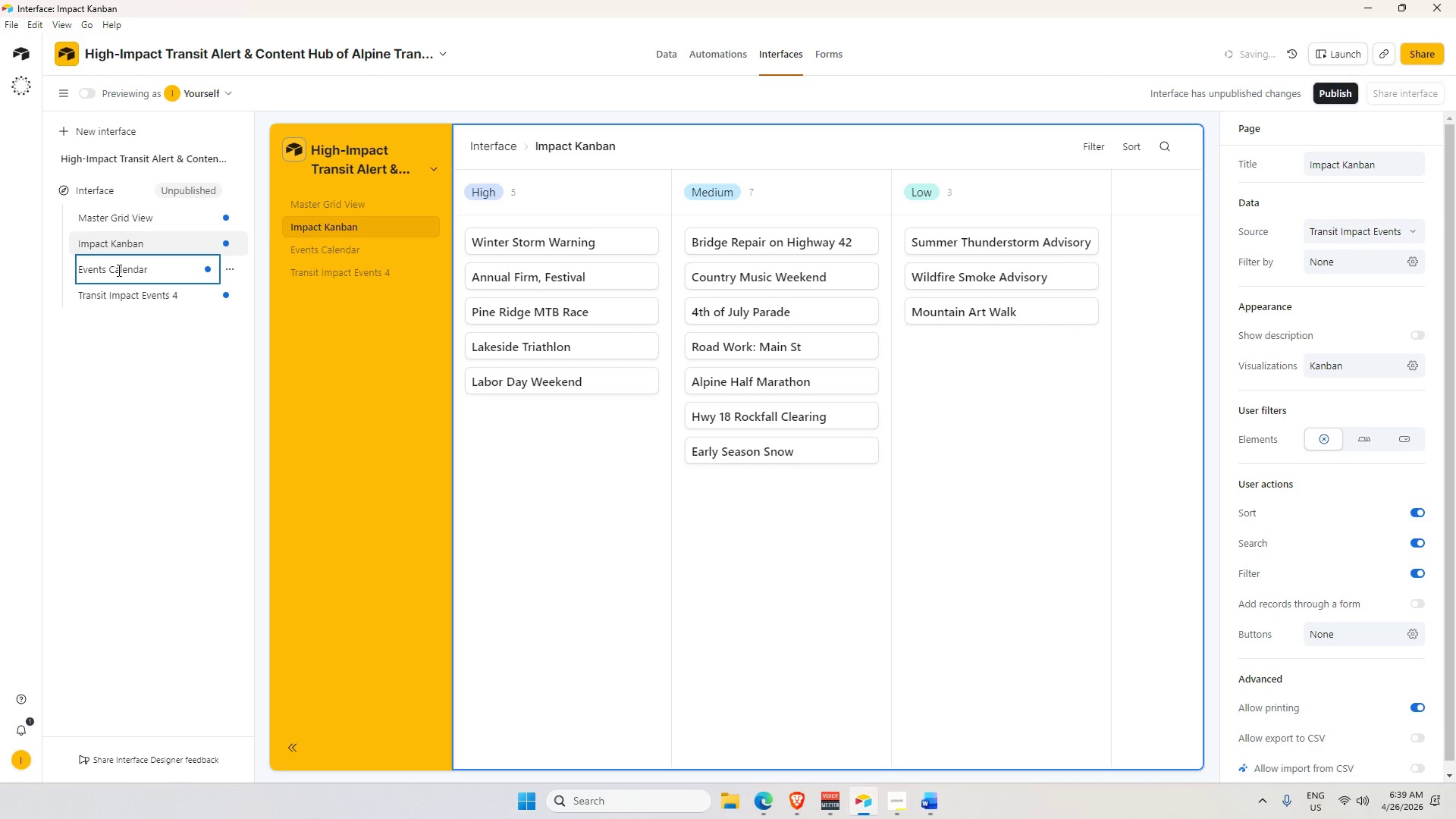 
key(Tab)
 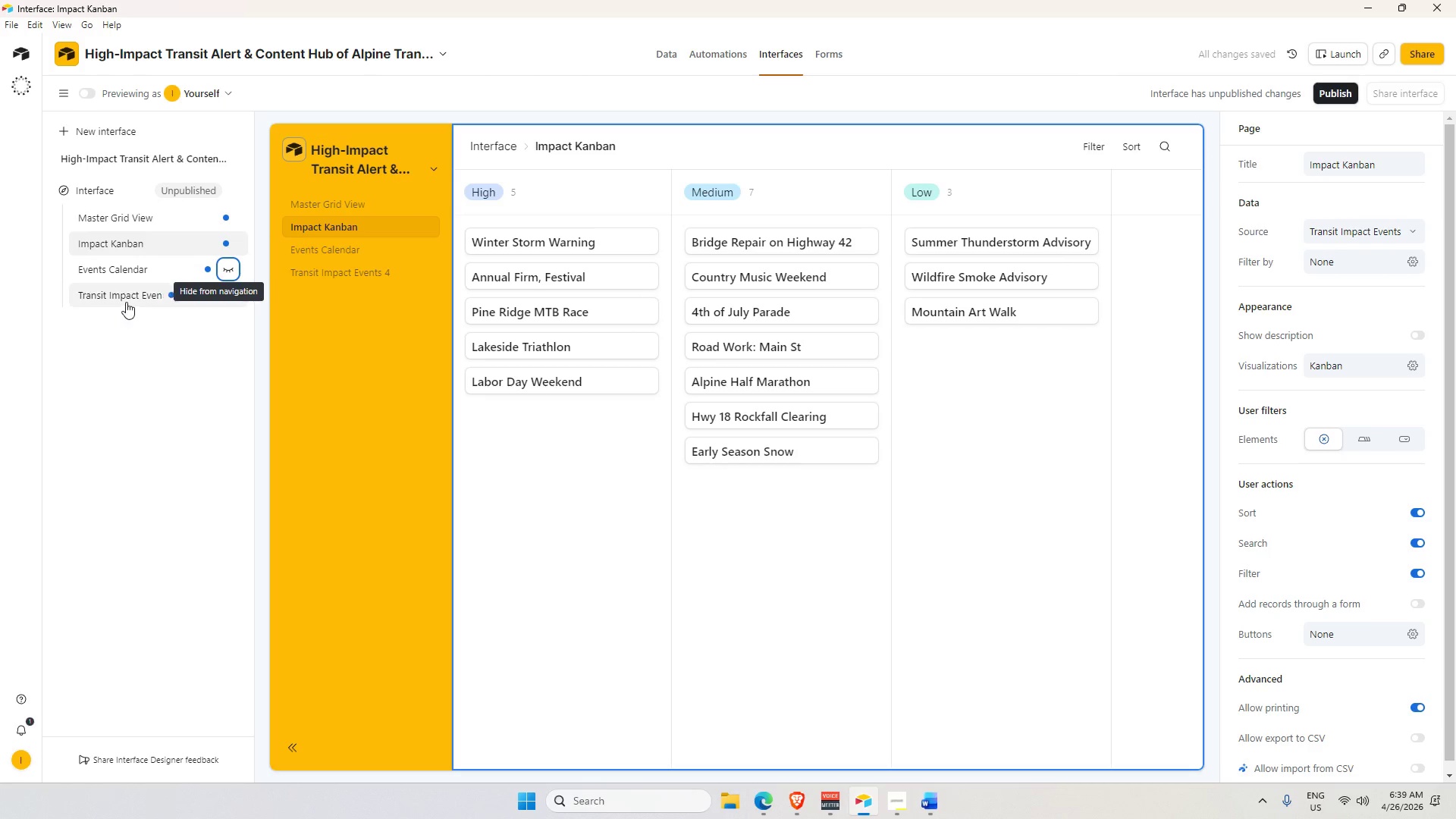 
double_click([125, 301])
 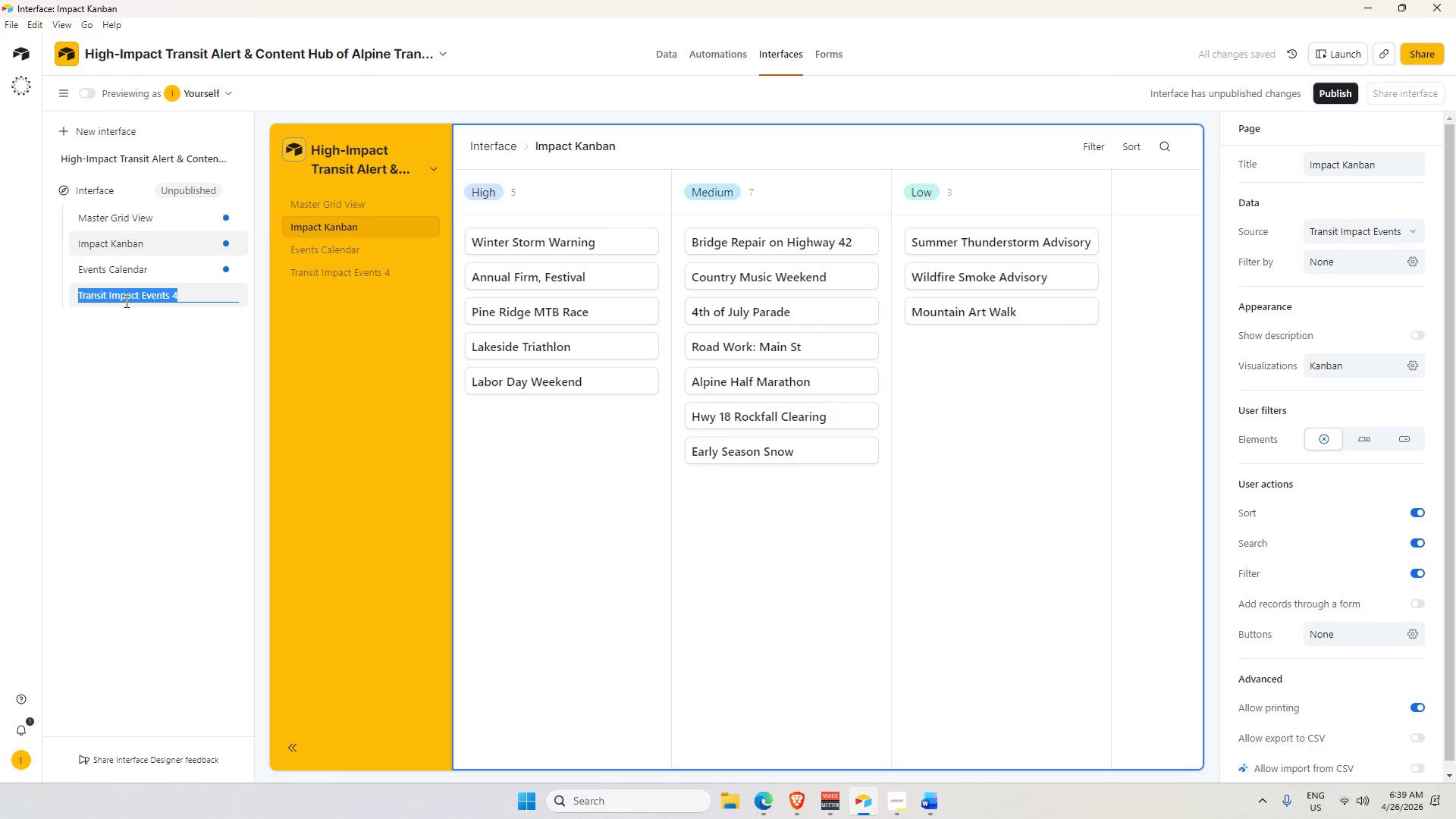 
key(Alt+AltLeft)
 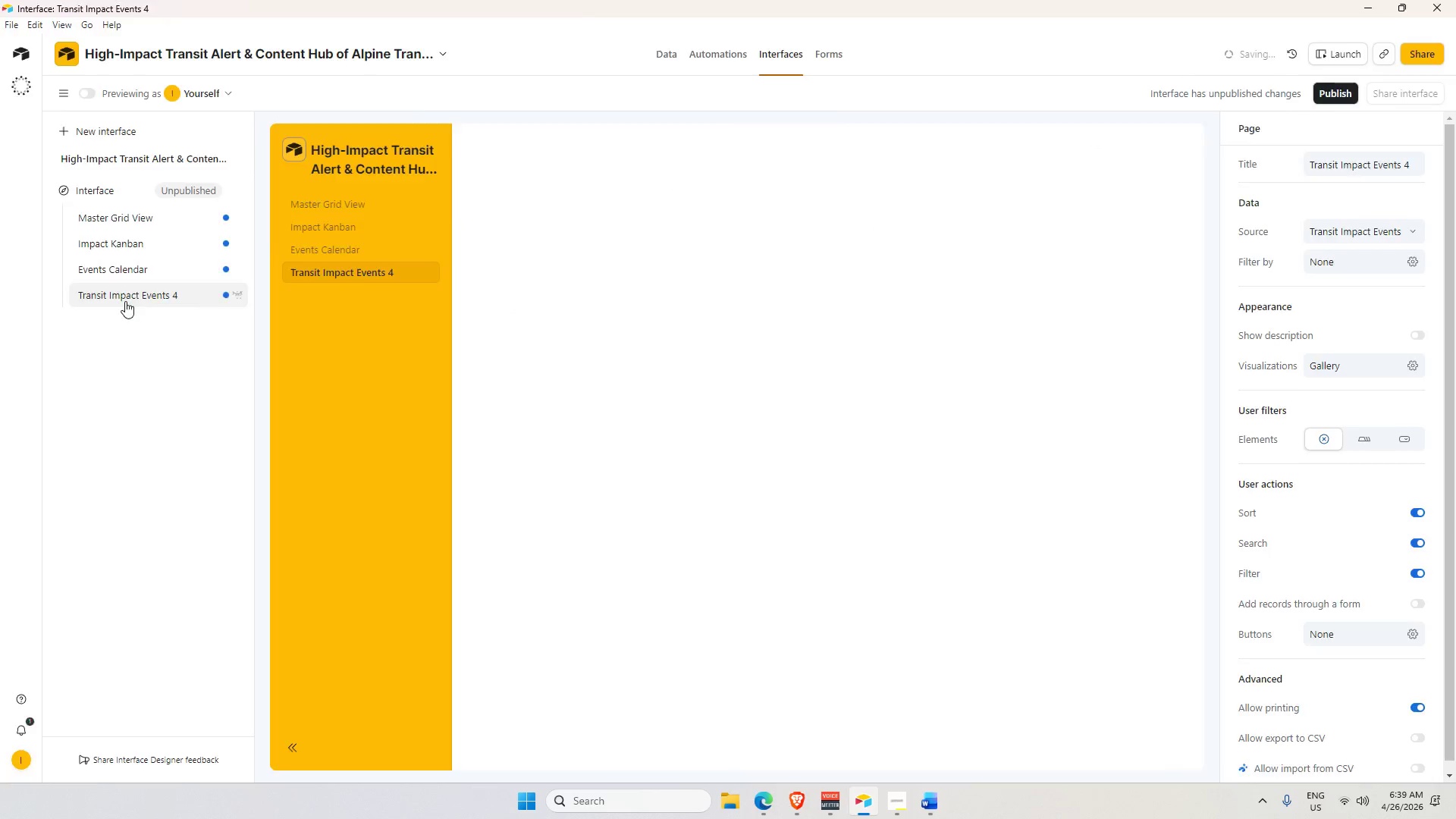 
key(Alt+Tab)
 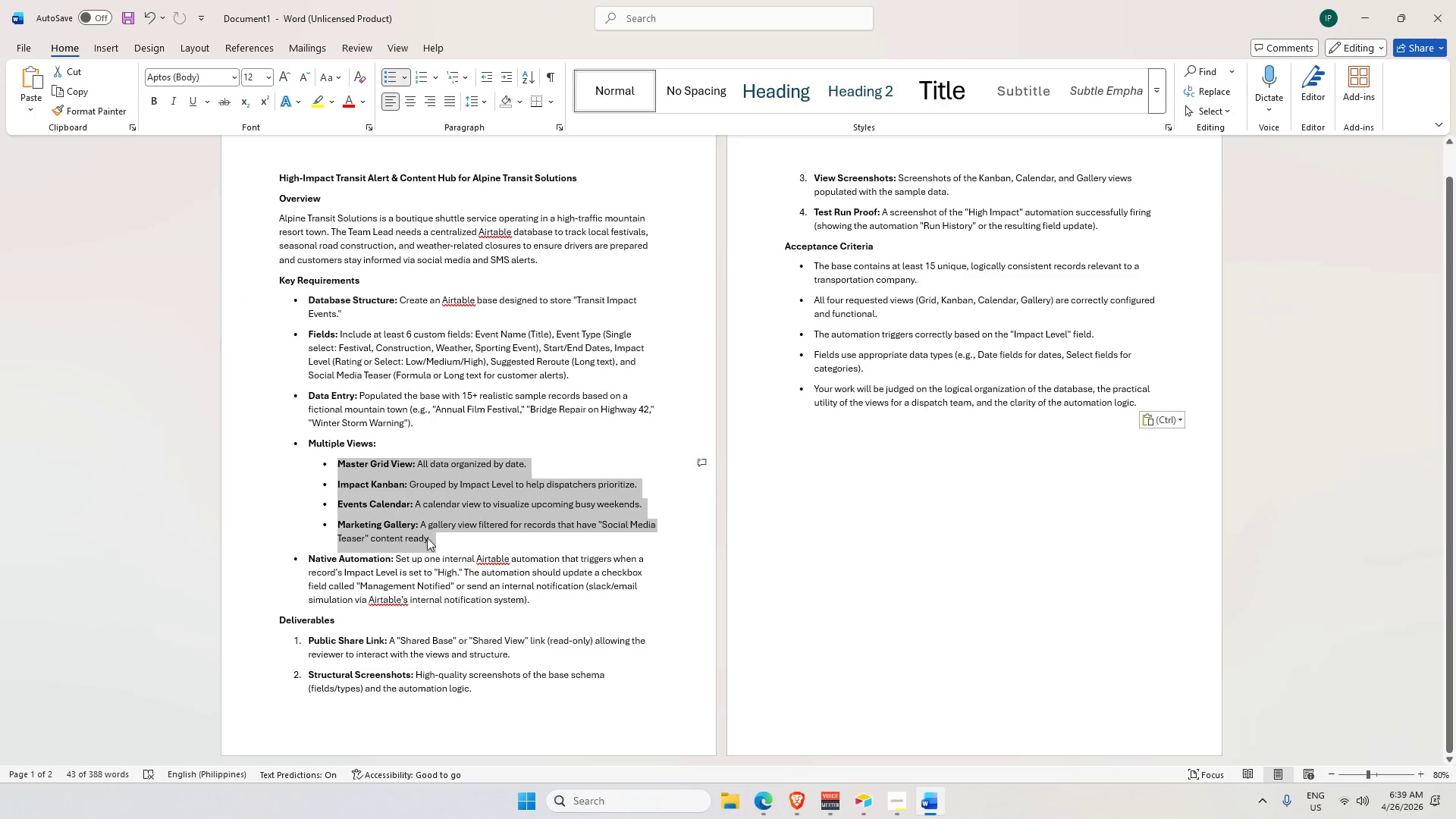 
key(Alt+AltLeft)
 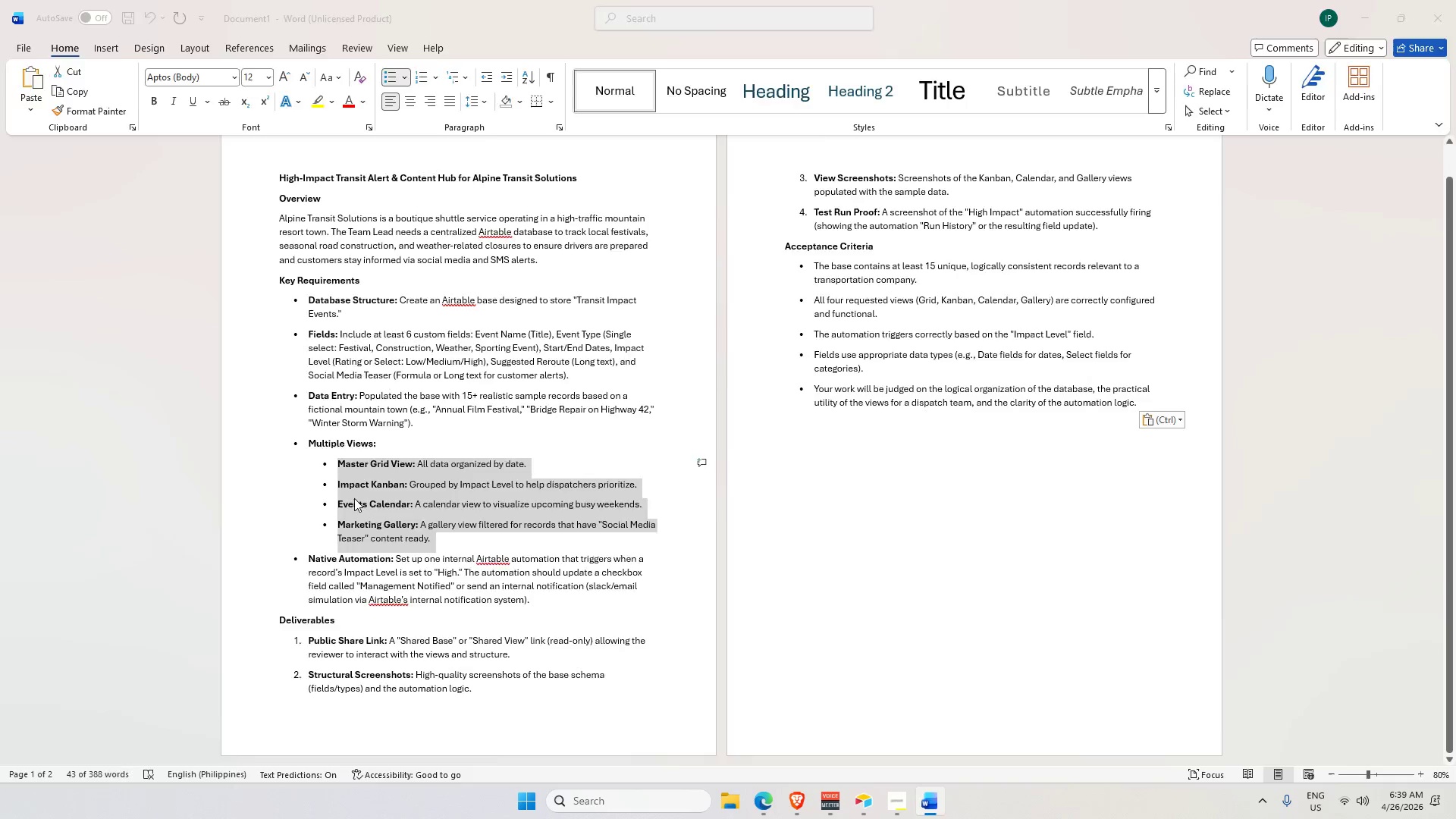 
key(Alt+Tab)
 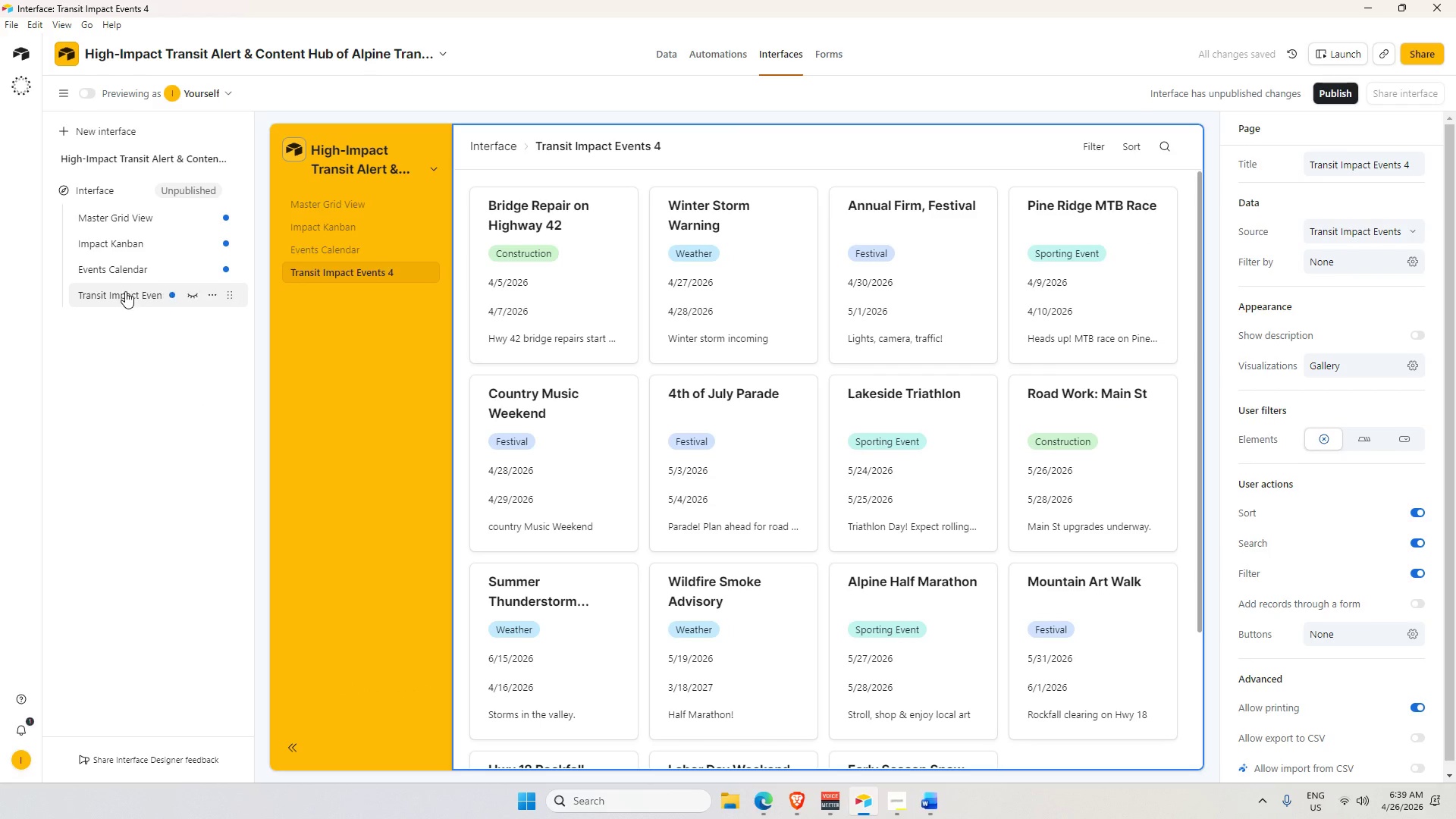 
double_click([125, 290])
 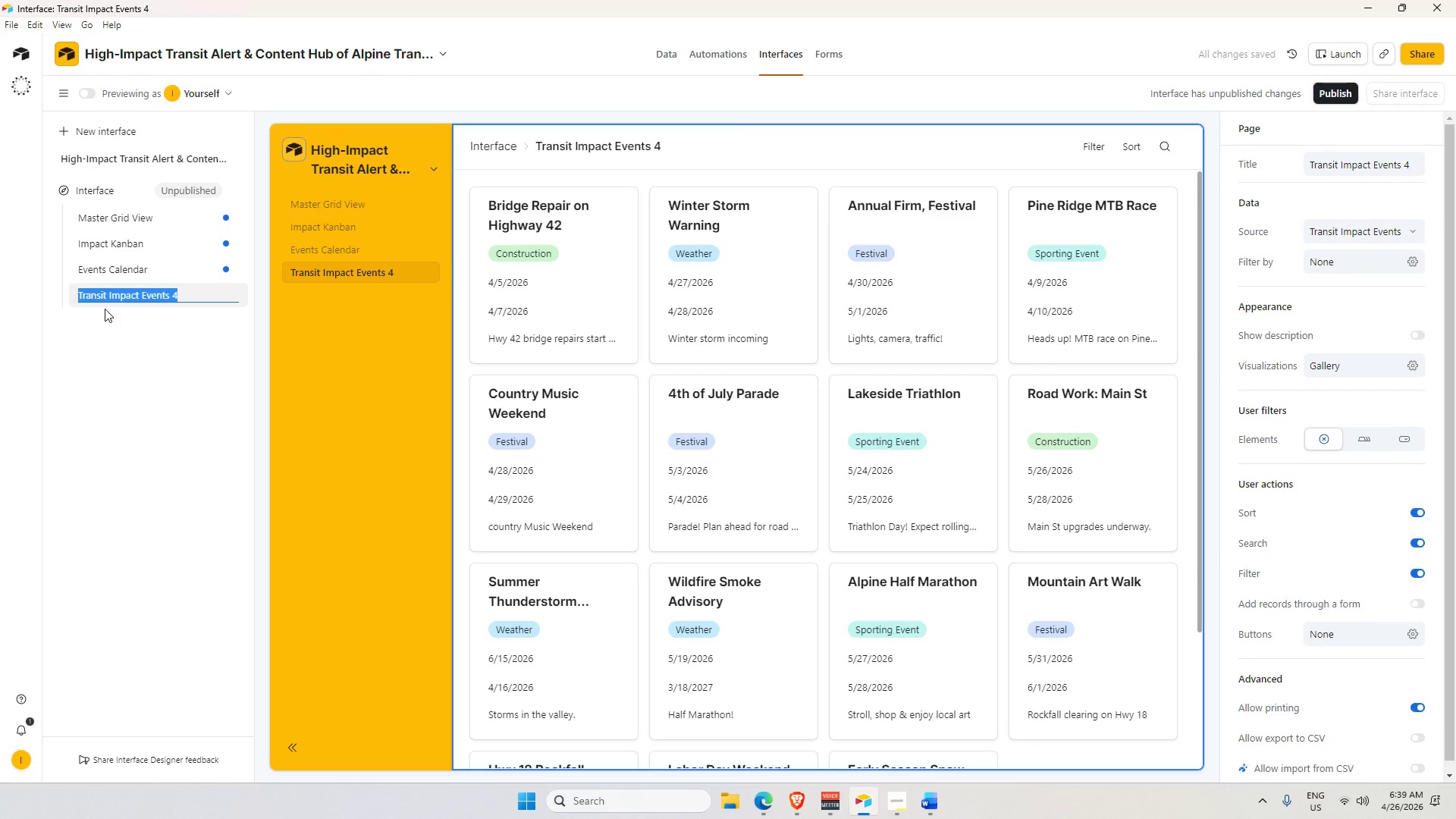 
key(Backspace)
type(Marketing Gallery )
key(Backspace)
 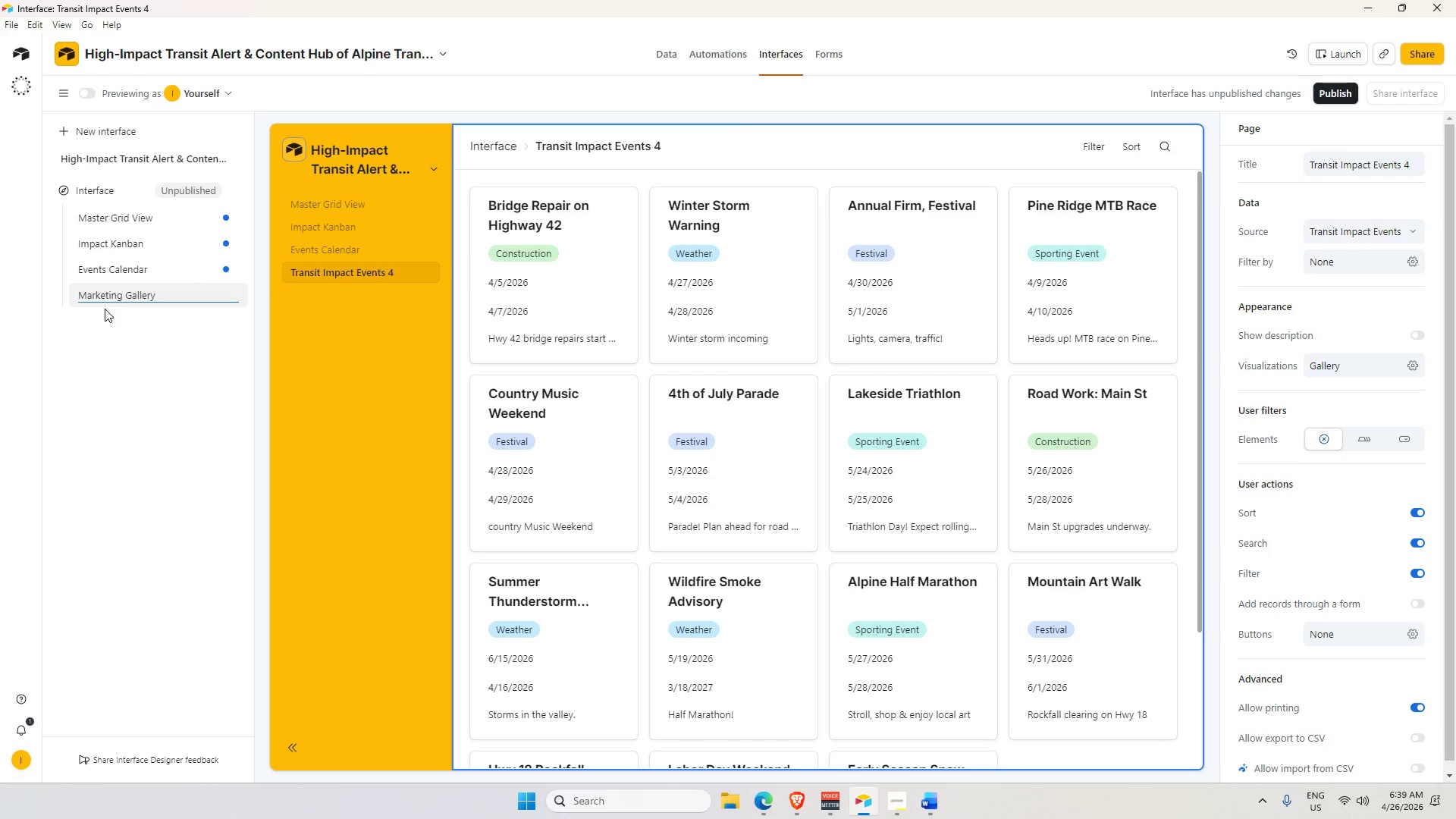 
left_click([306, 407])
 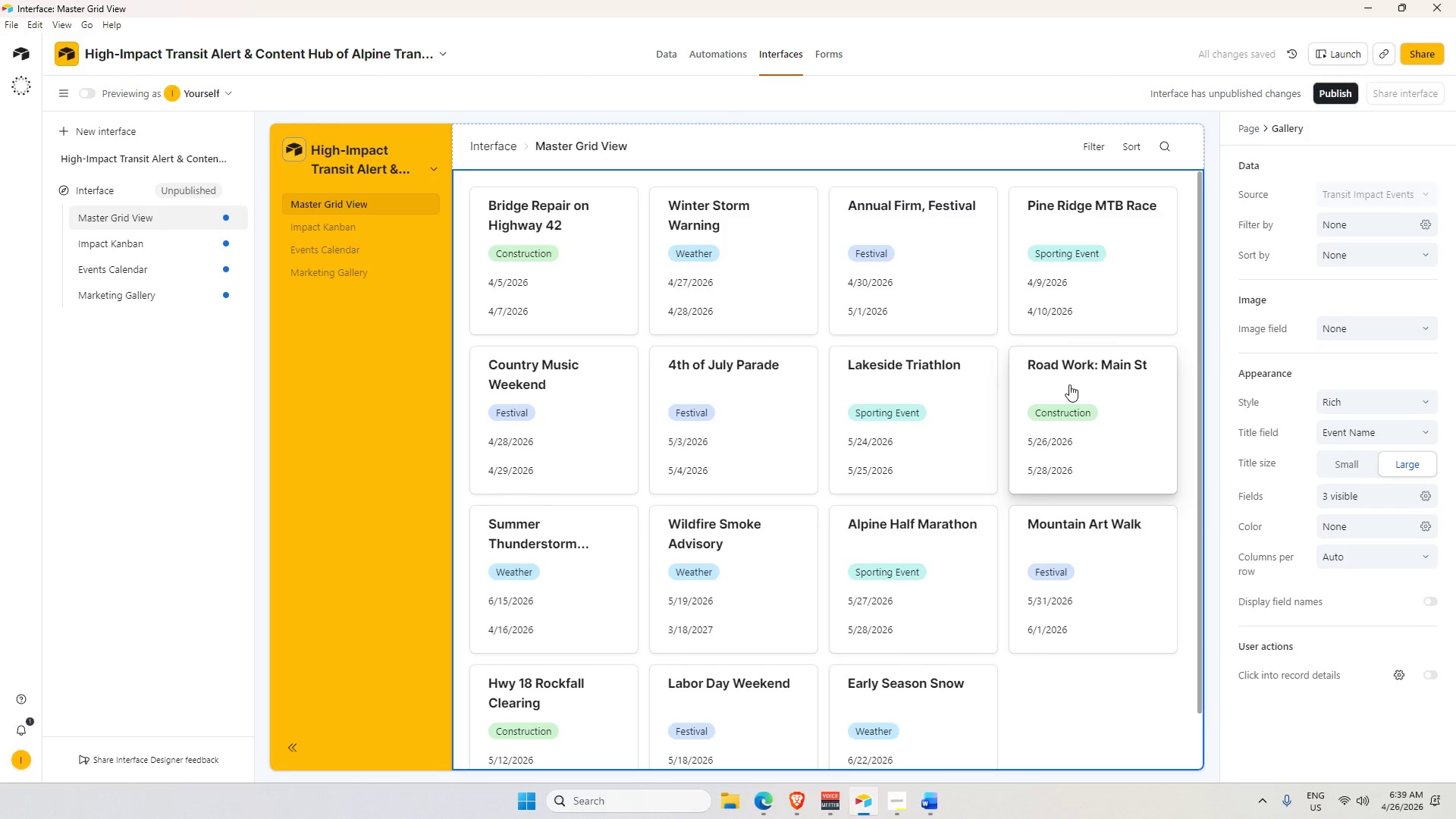 
wait(6.0)
 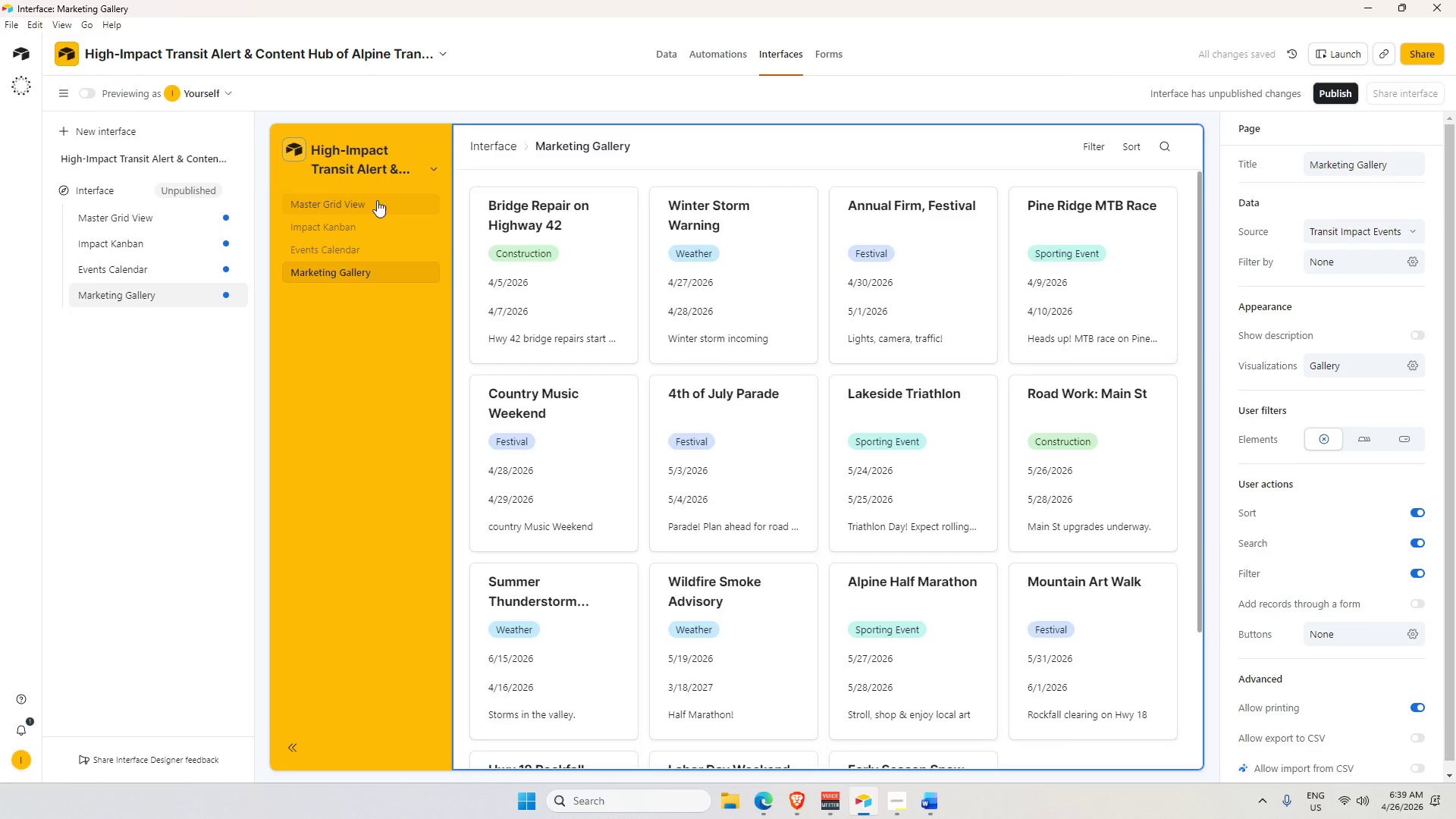 
left_click([1360, 500])
 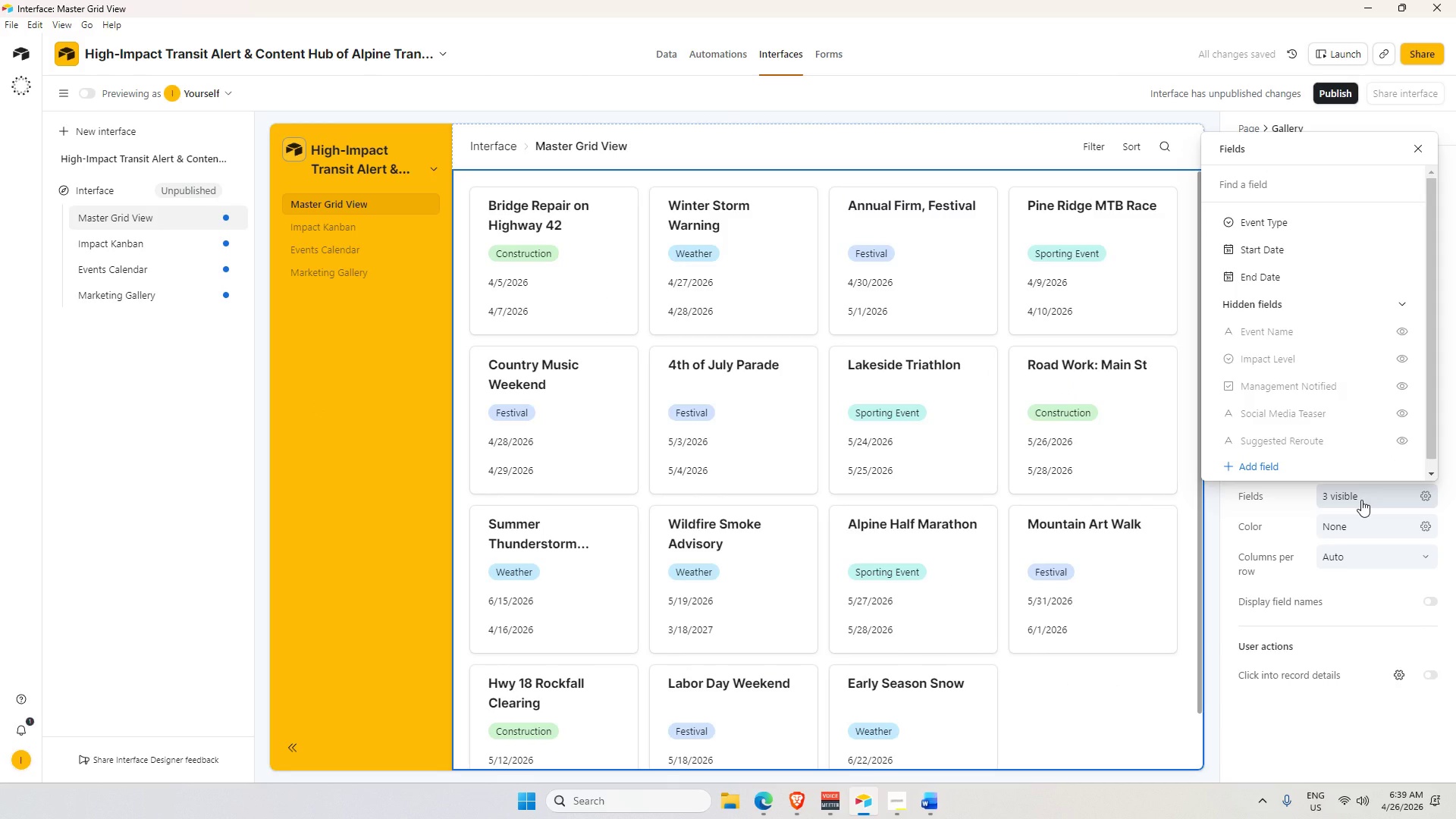 
left_click([1361, 500])
 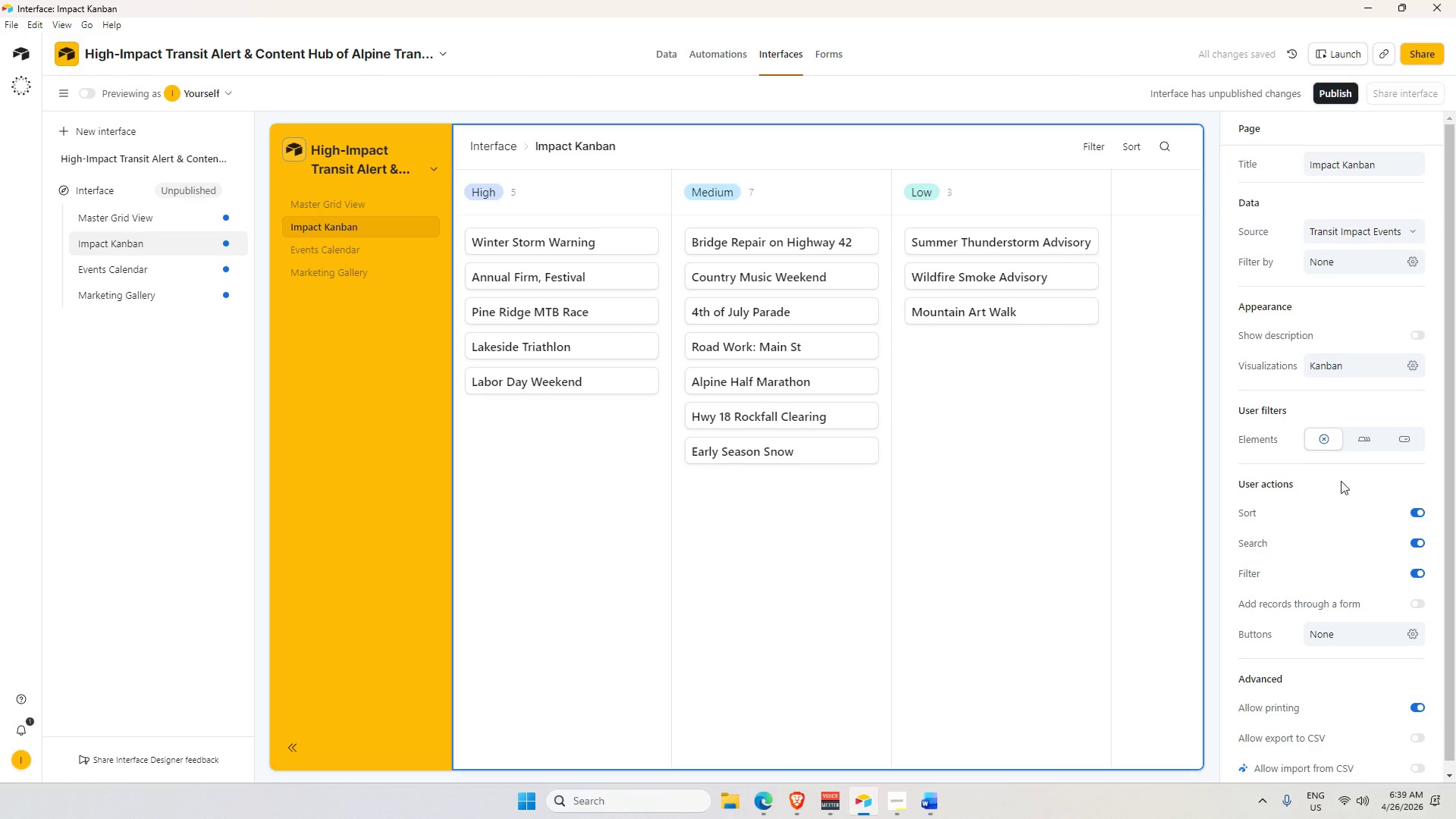 
wait(5.8)
 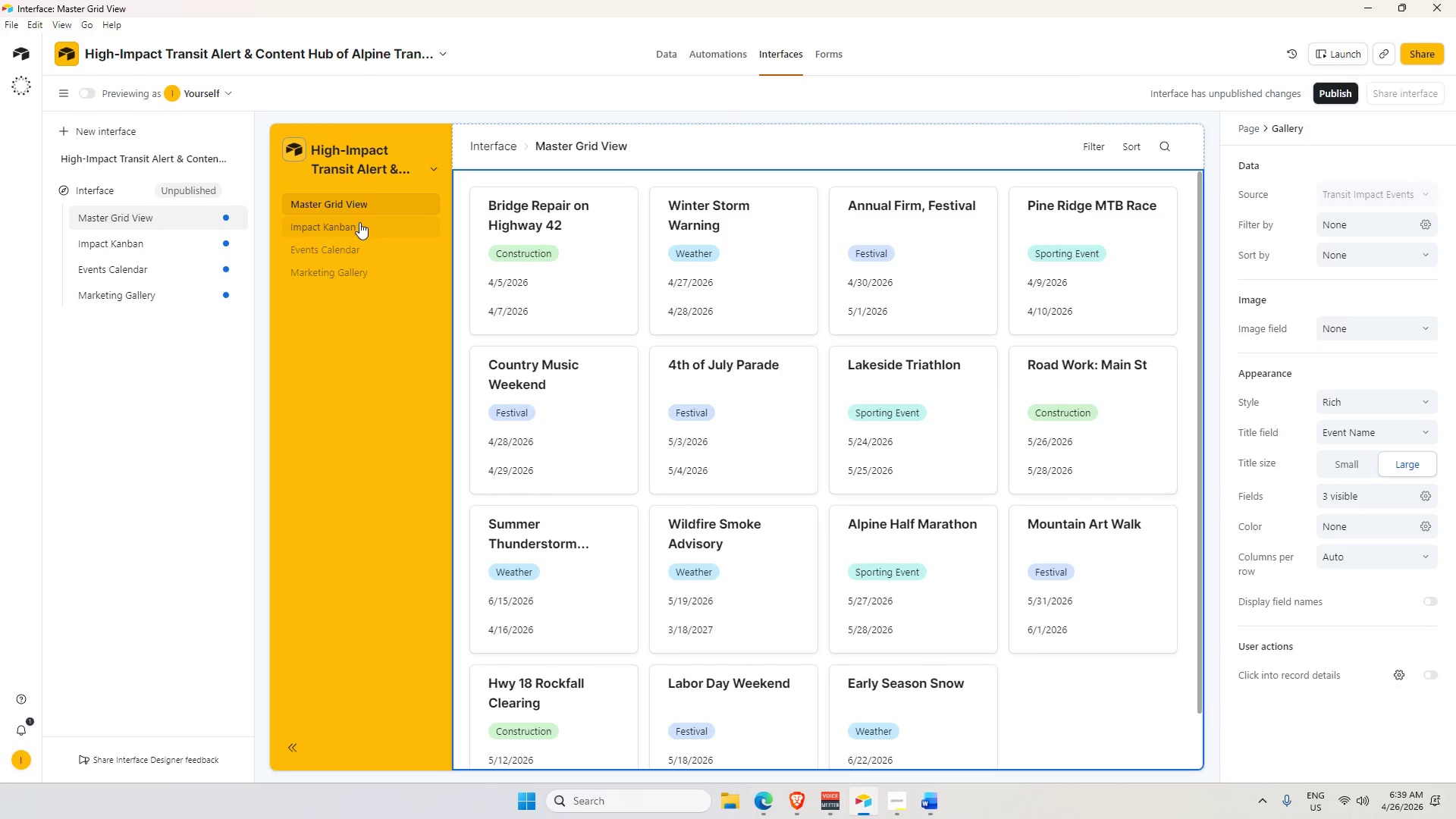 
scroll: coordinate [1350, 524], scroll_direction: down, amount: 3.0
 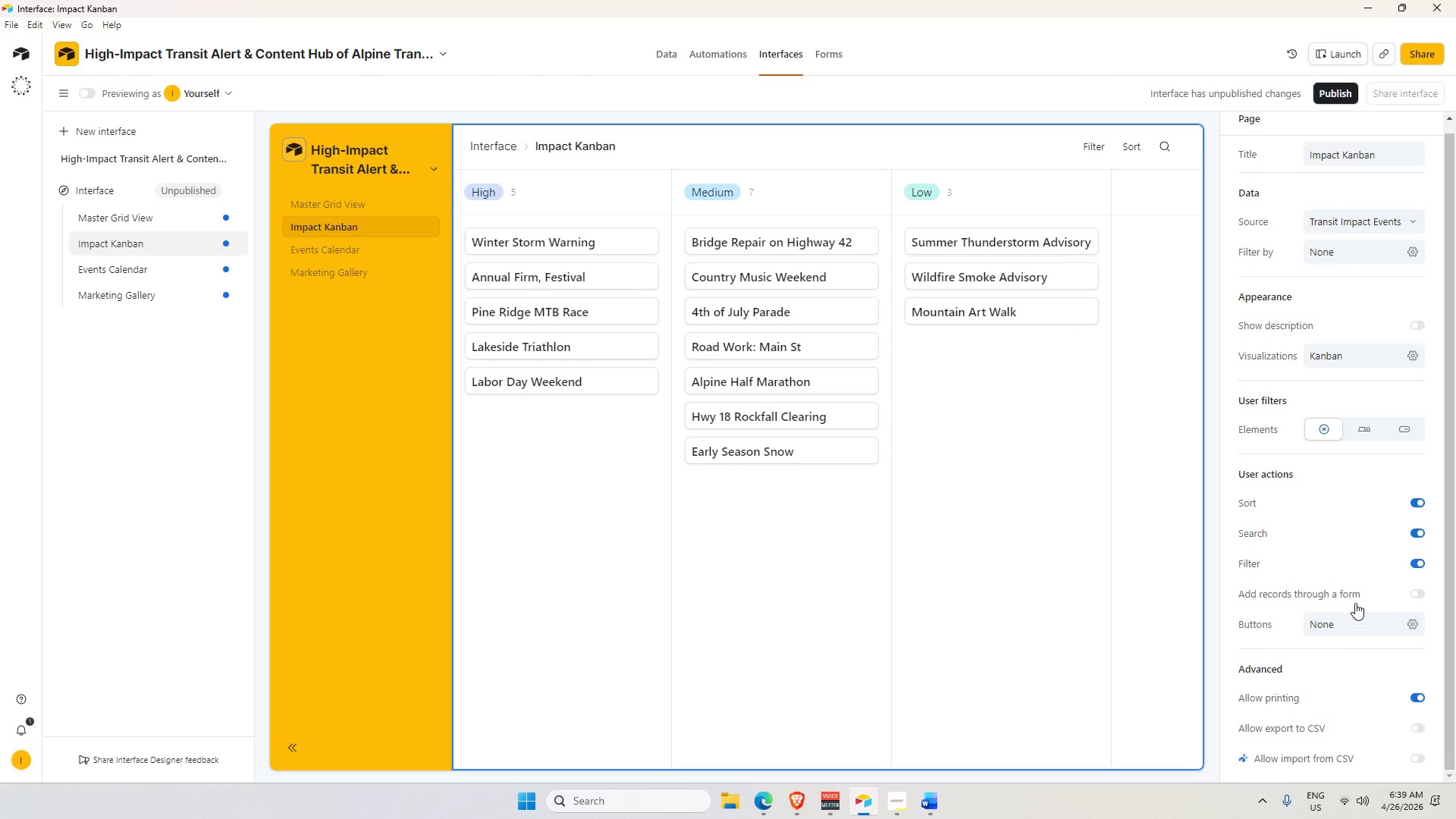 
left_click([1121, 476])
 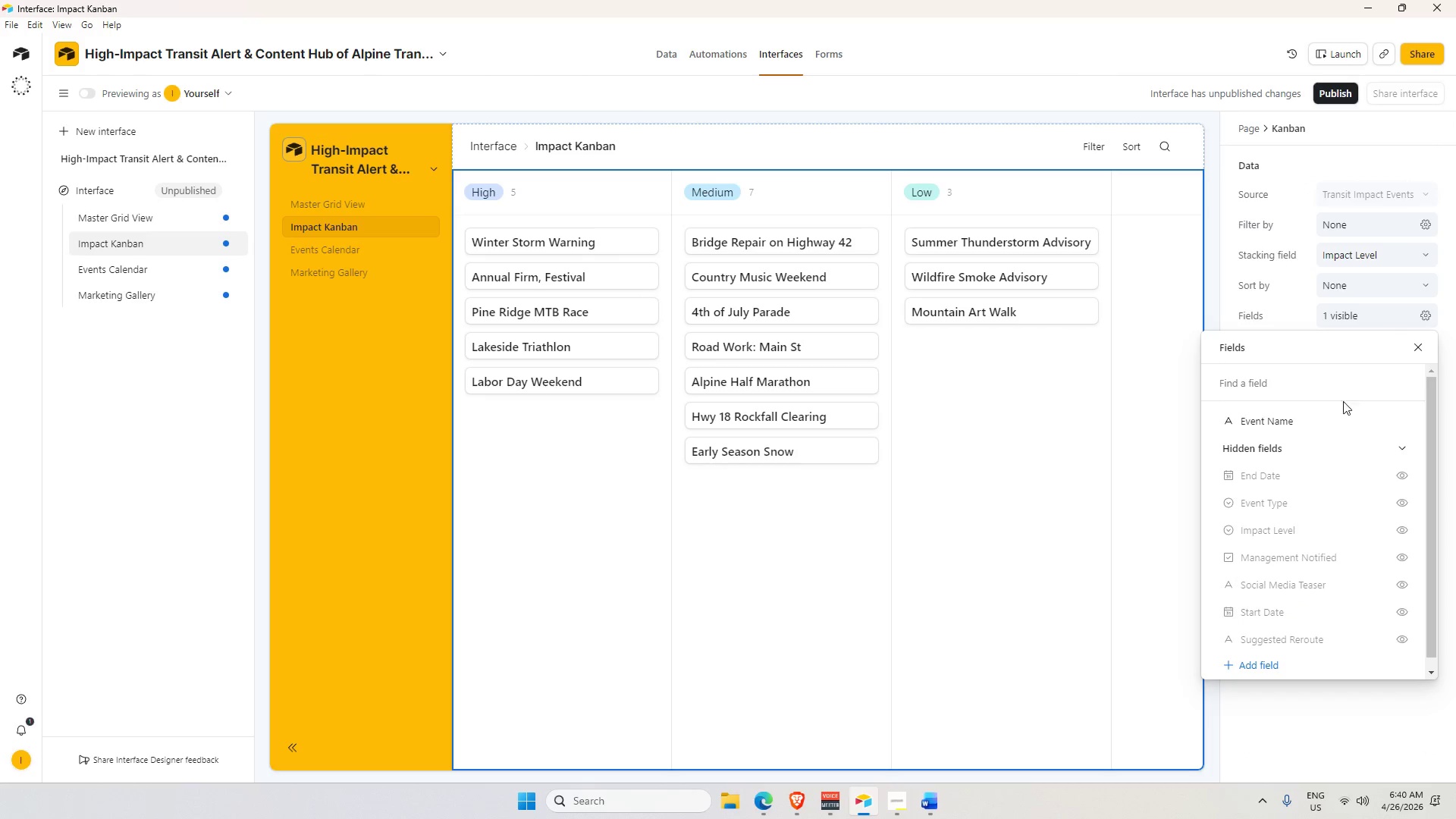 
mouse_move([1382, 490])
 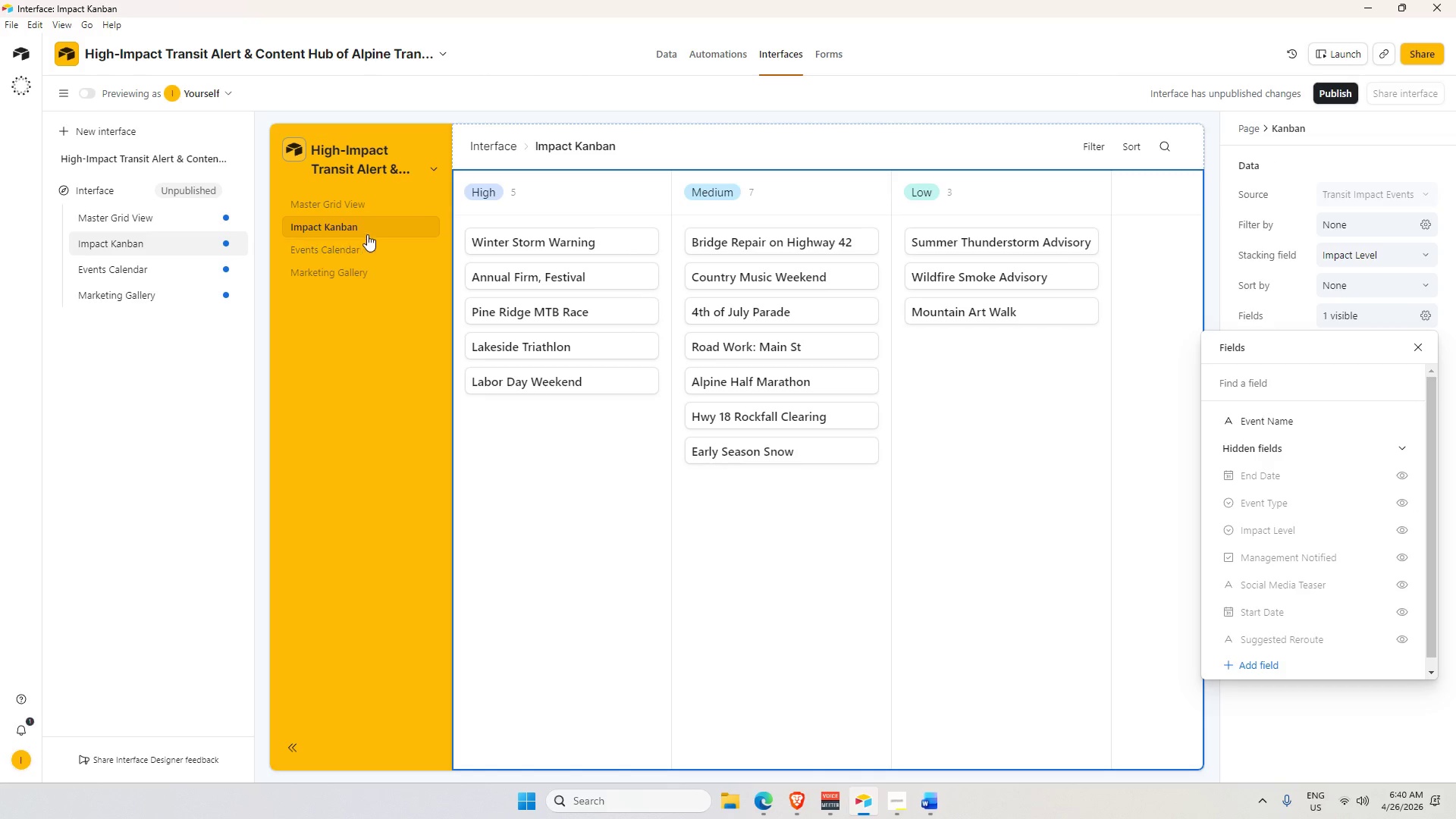 
left_click([369, 245])
 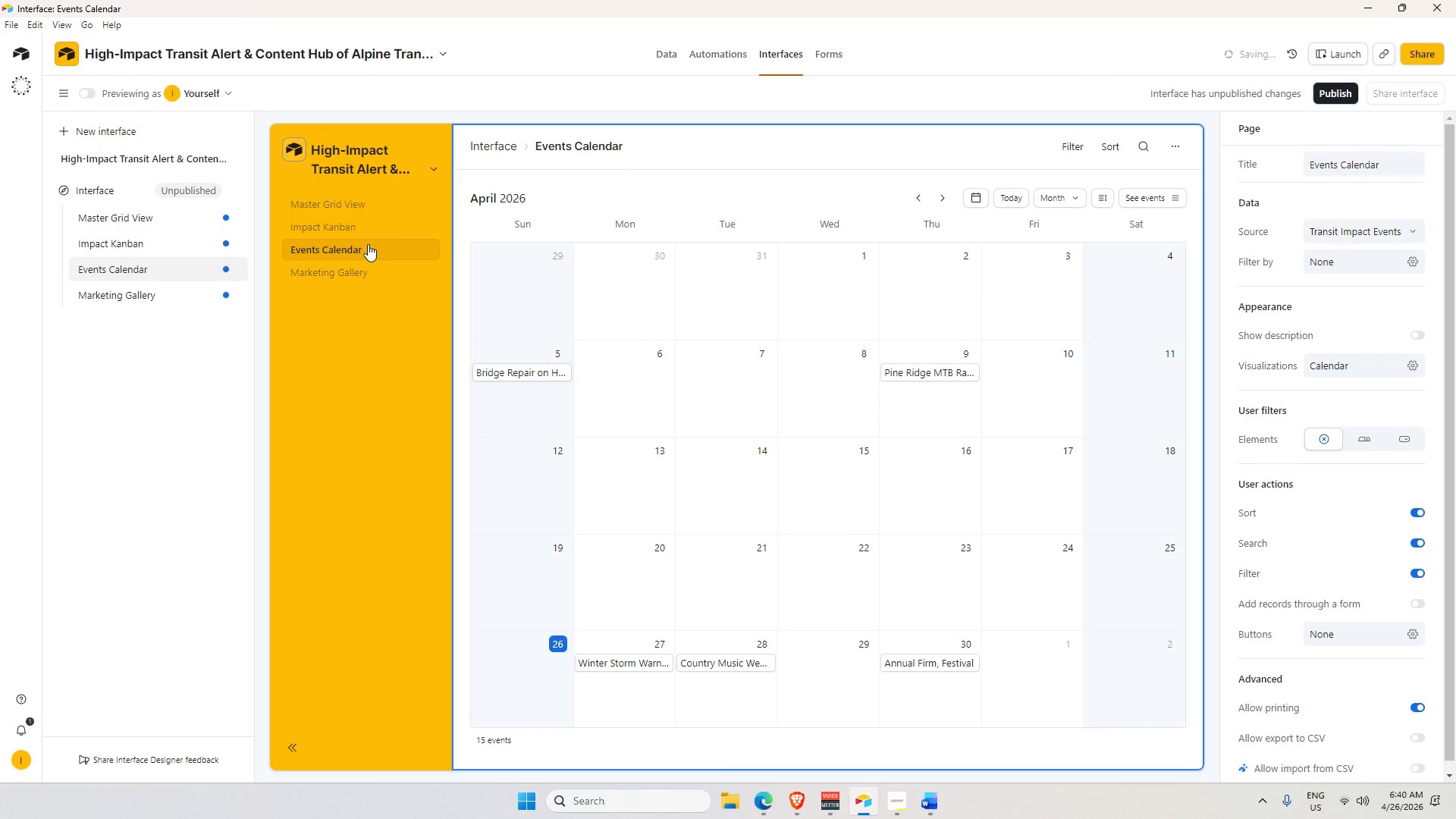 
left_click([366, 228])
 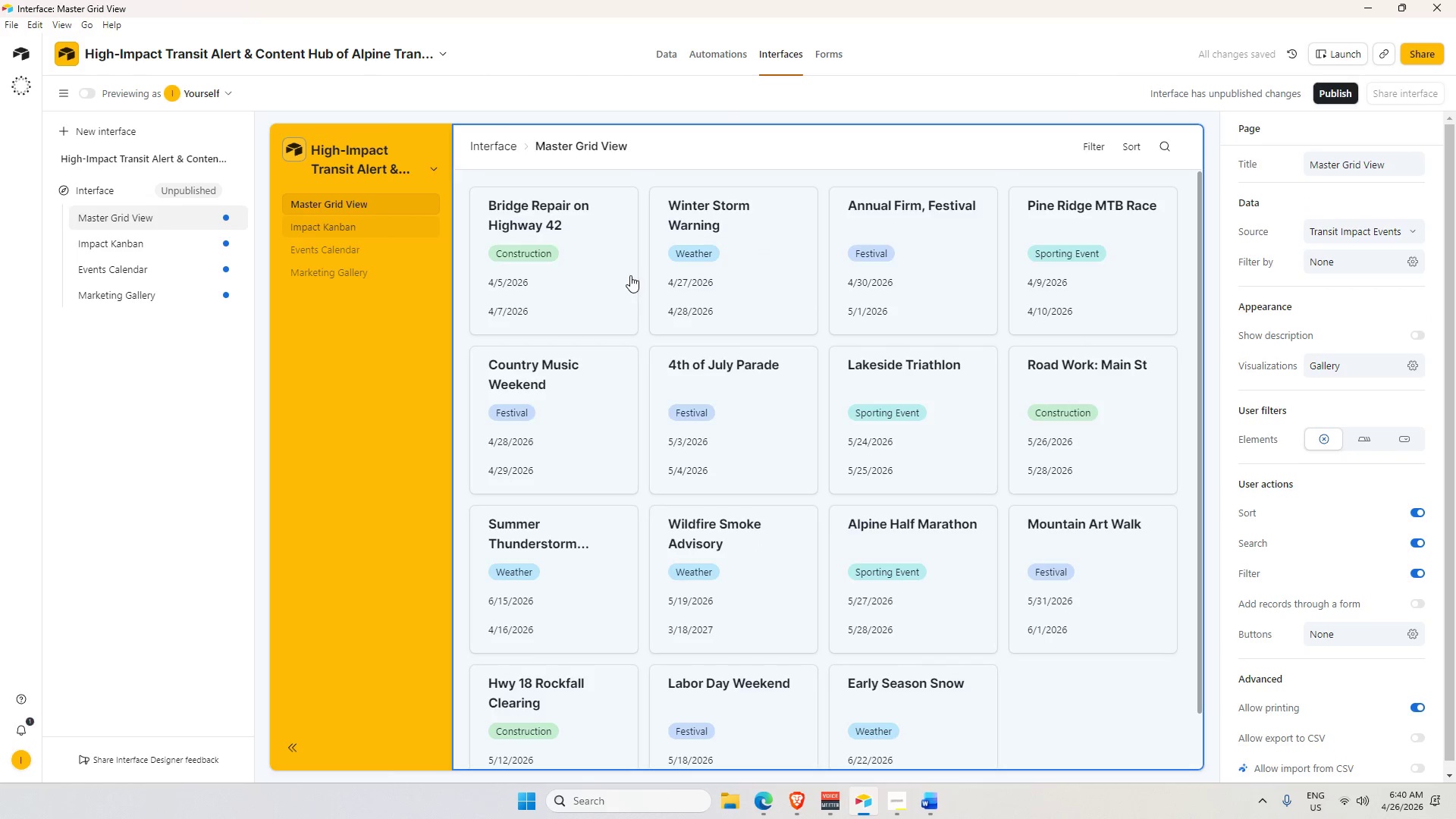 
wait(5.95)
 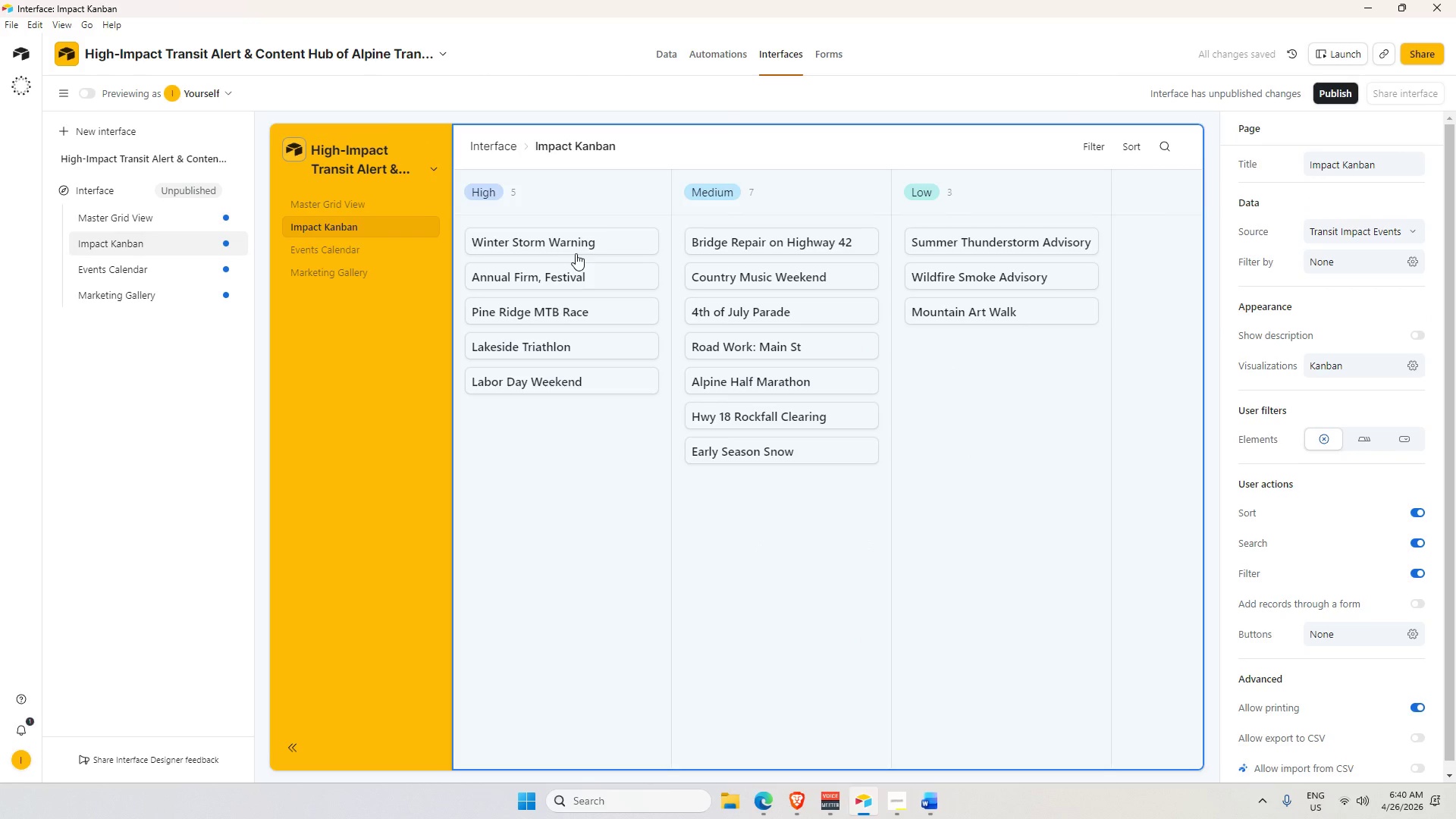 
left_click([391, 205])
 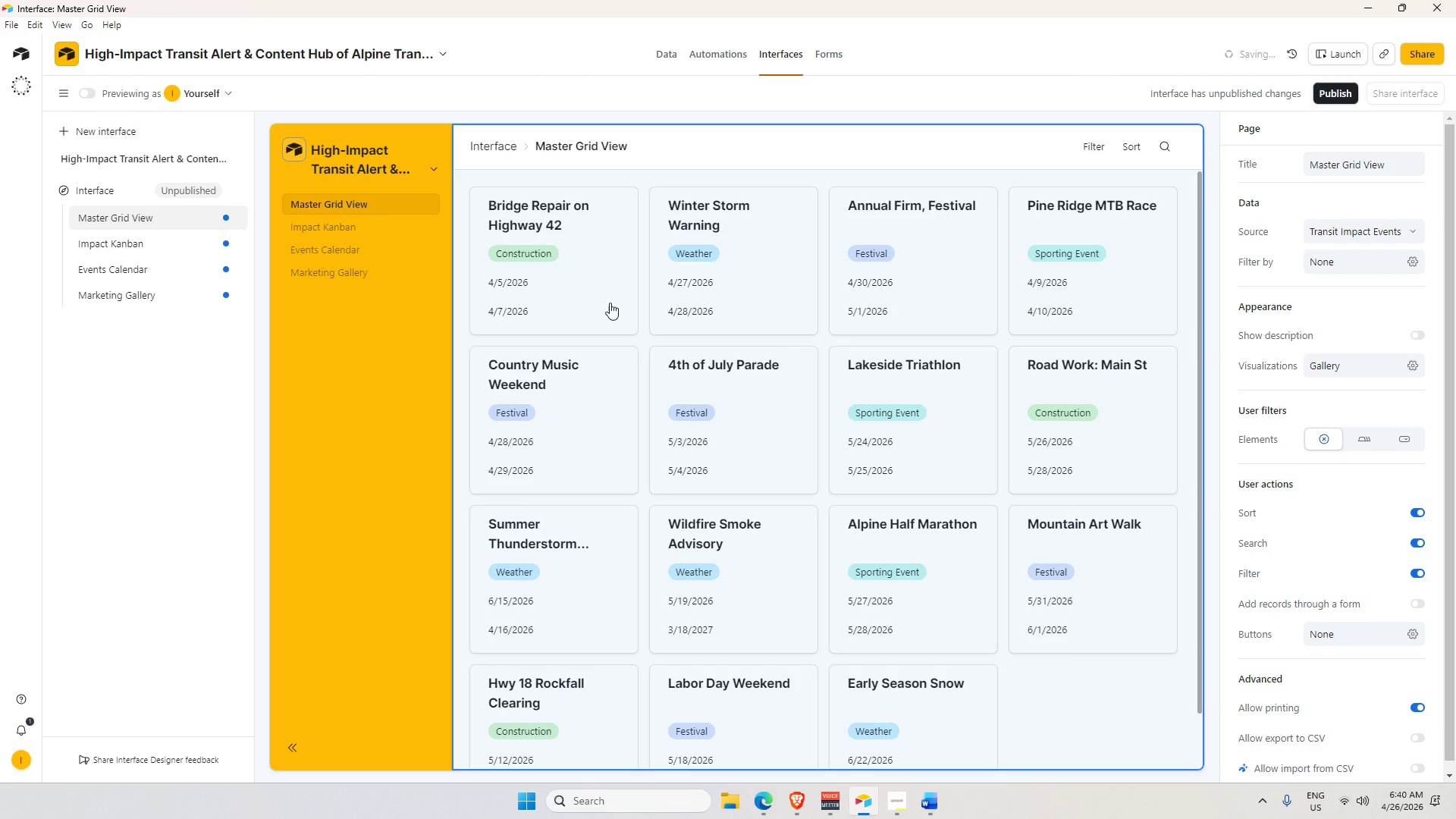 
scroll: coordinate [667, 466], scroll_direction: down, amount: 4.0
 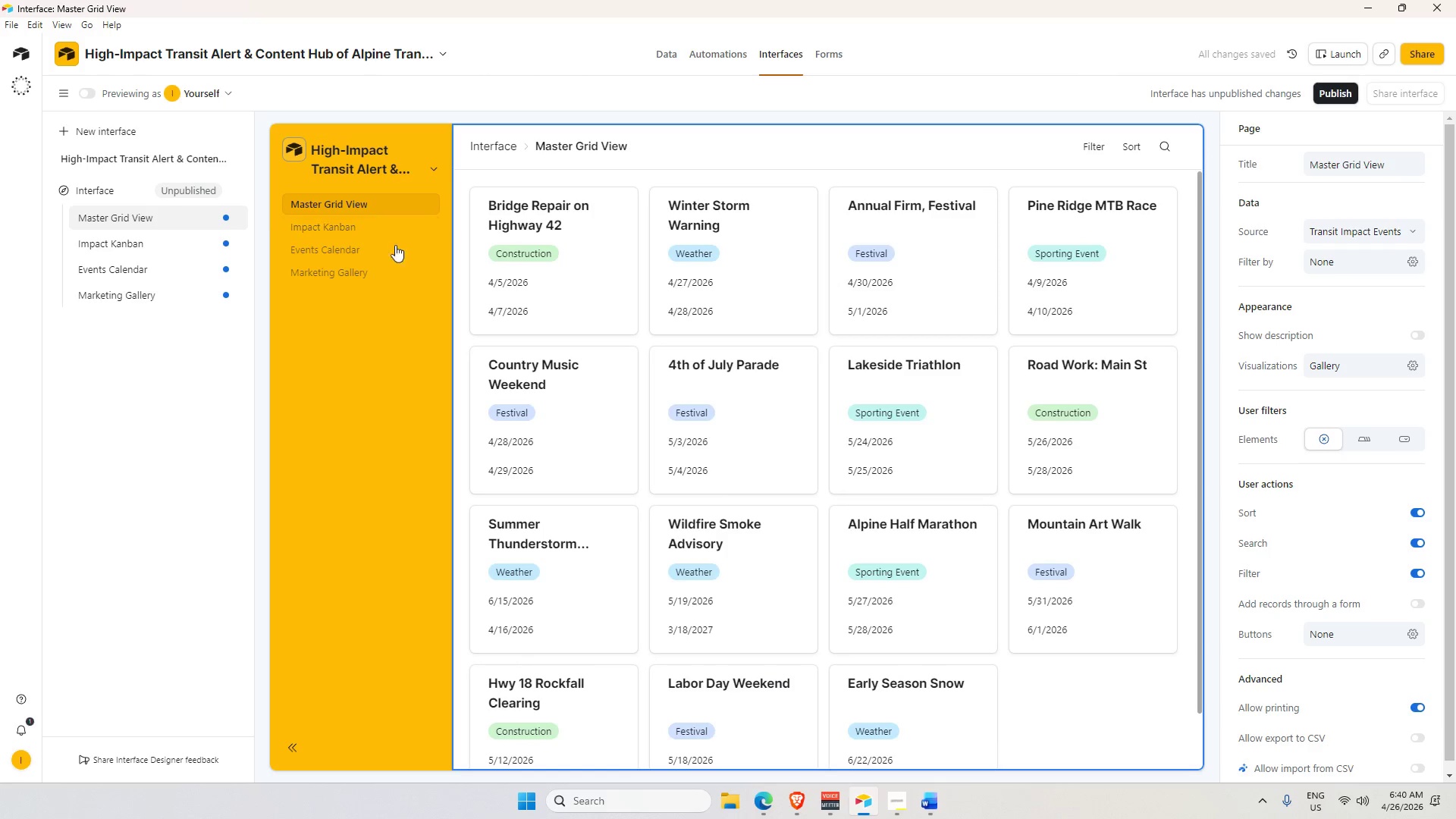 
left_click([381, 253])
 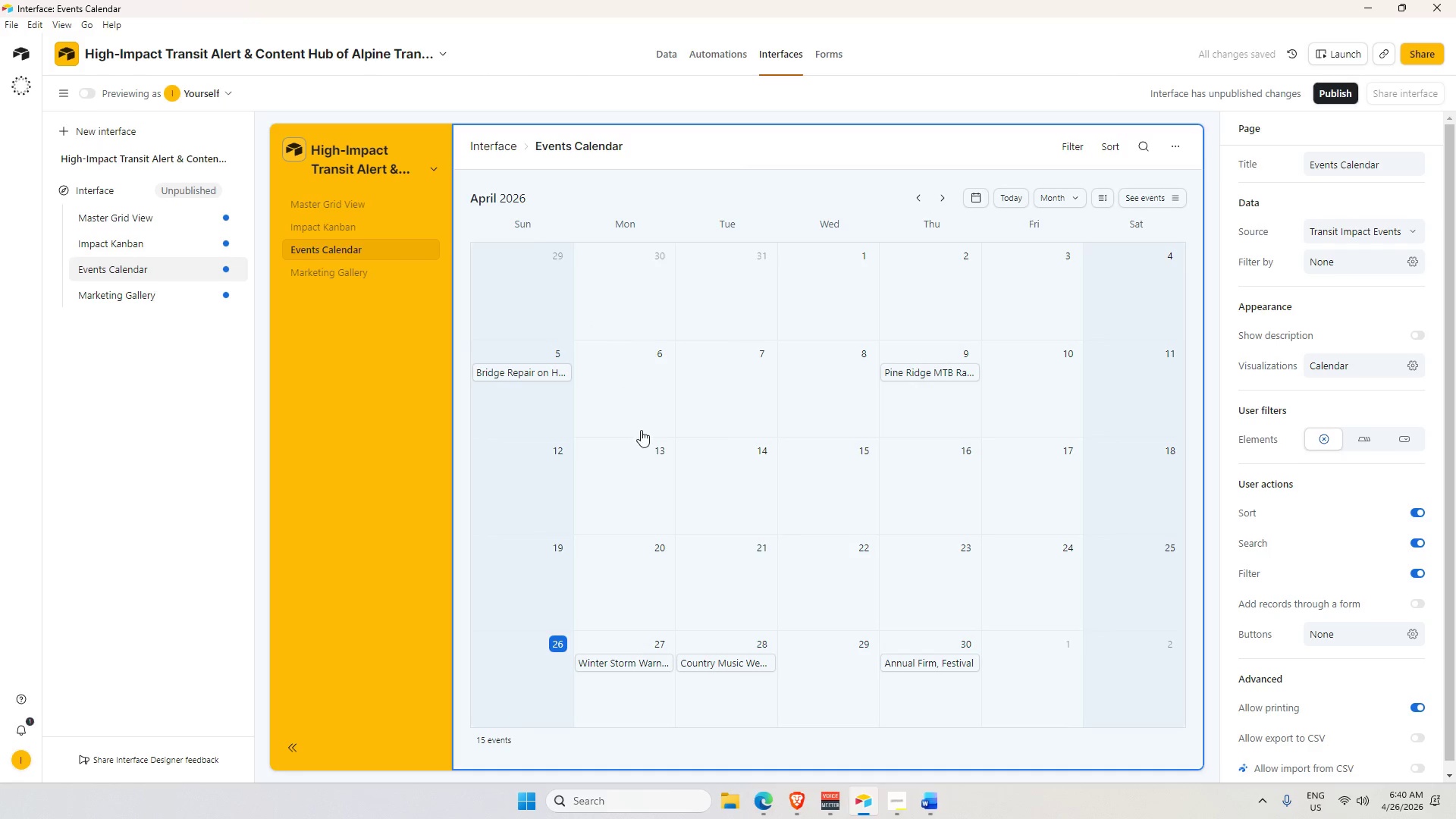 
scroll: coordinate [980, 553], scroll_direction: down, amount: 3.0
 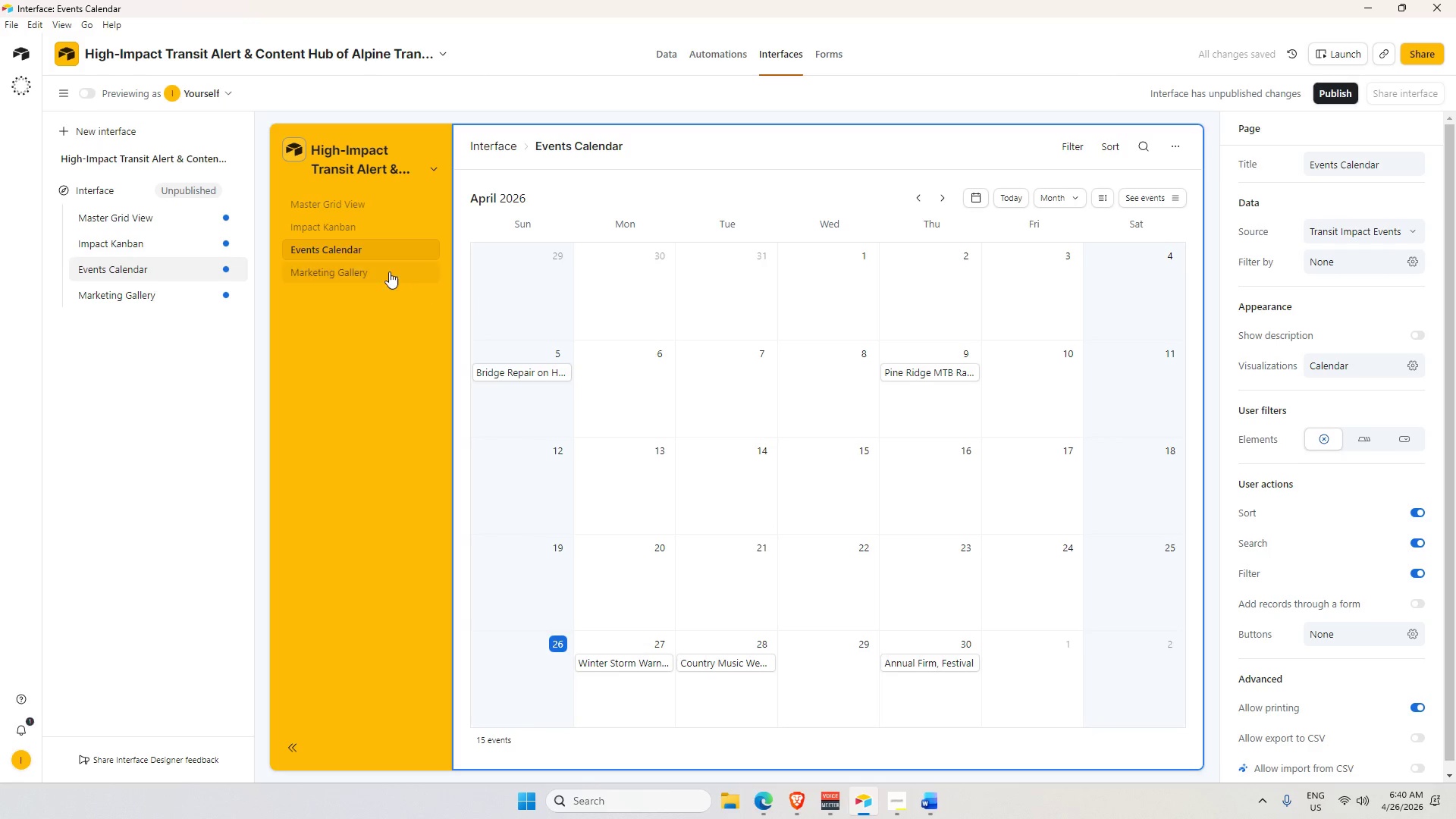 
left_click([383, 268])
 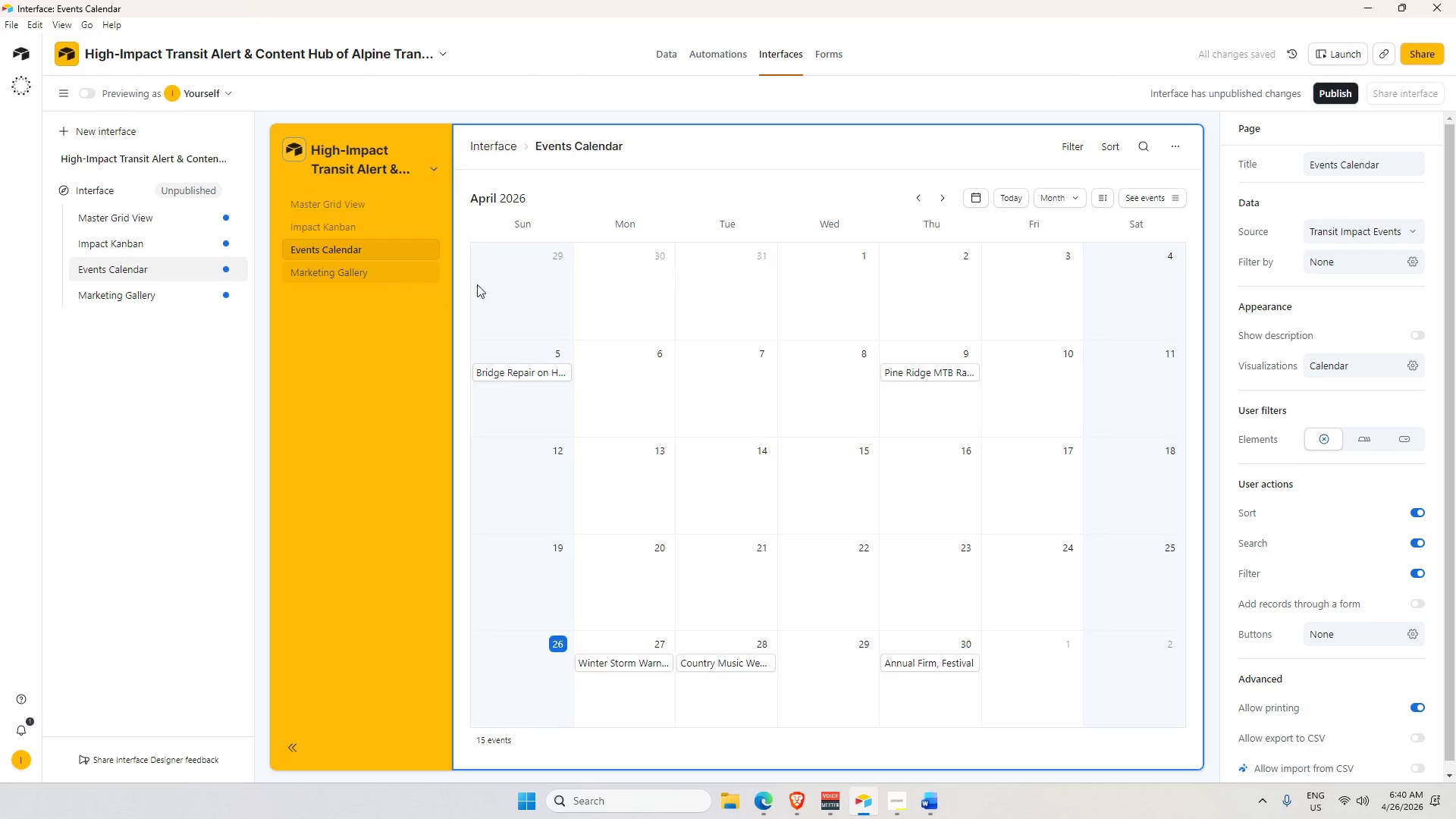 
mouse_move([659, 301])
 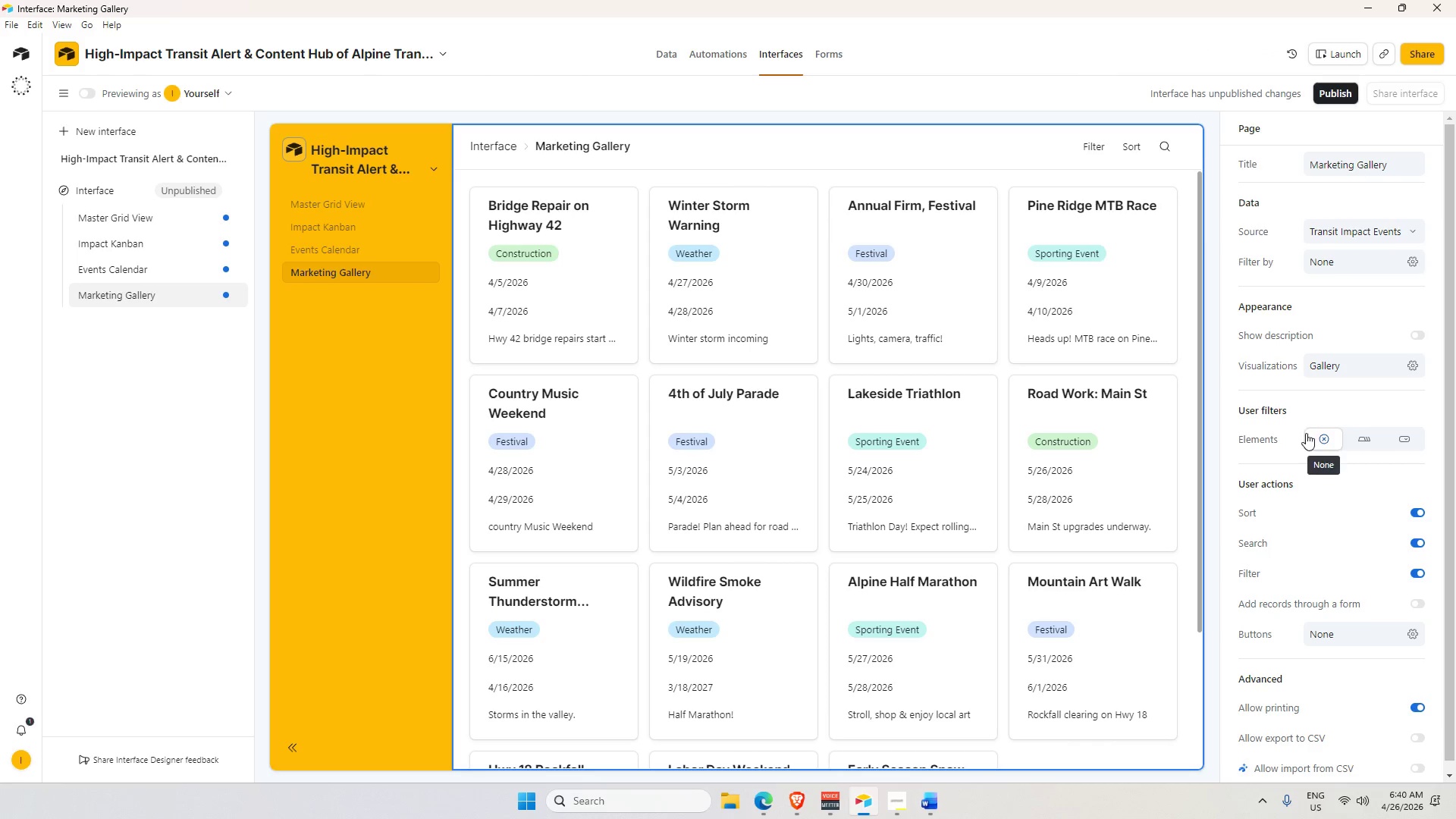 
wait(15.75)
 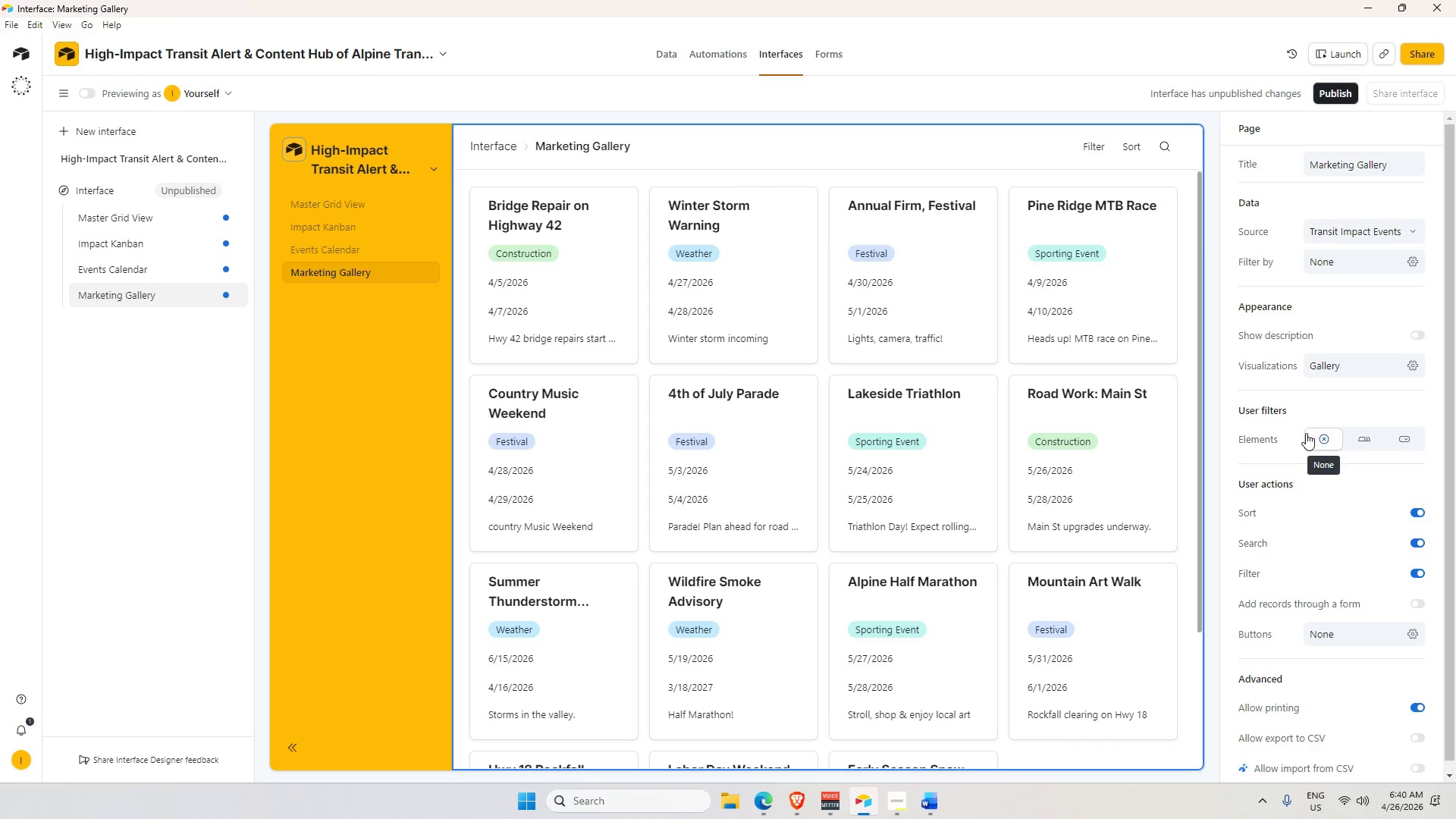 
scroll: coordinate [801, 374], scroll_direction: down, amount: 4.0
 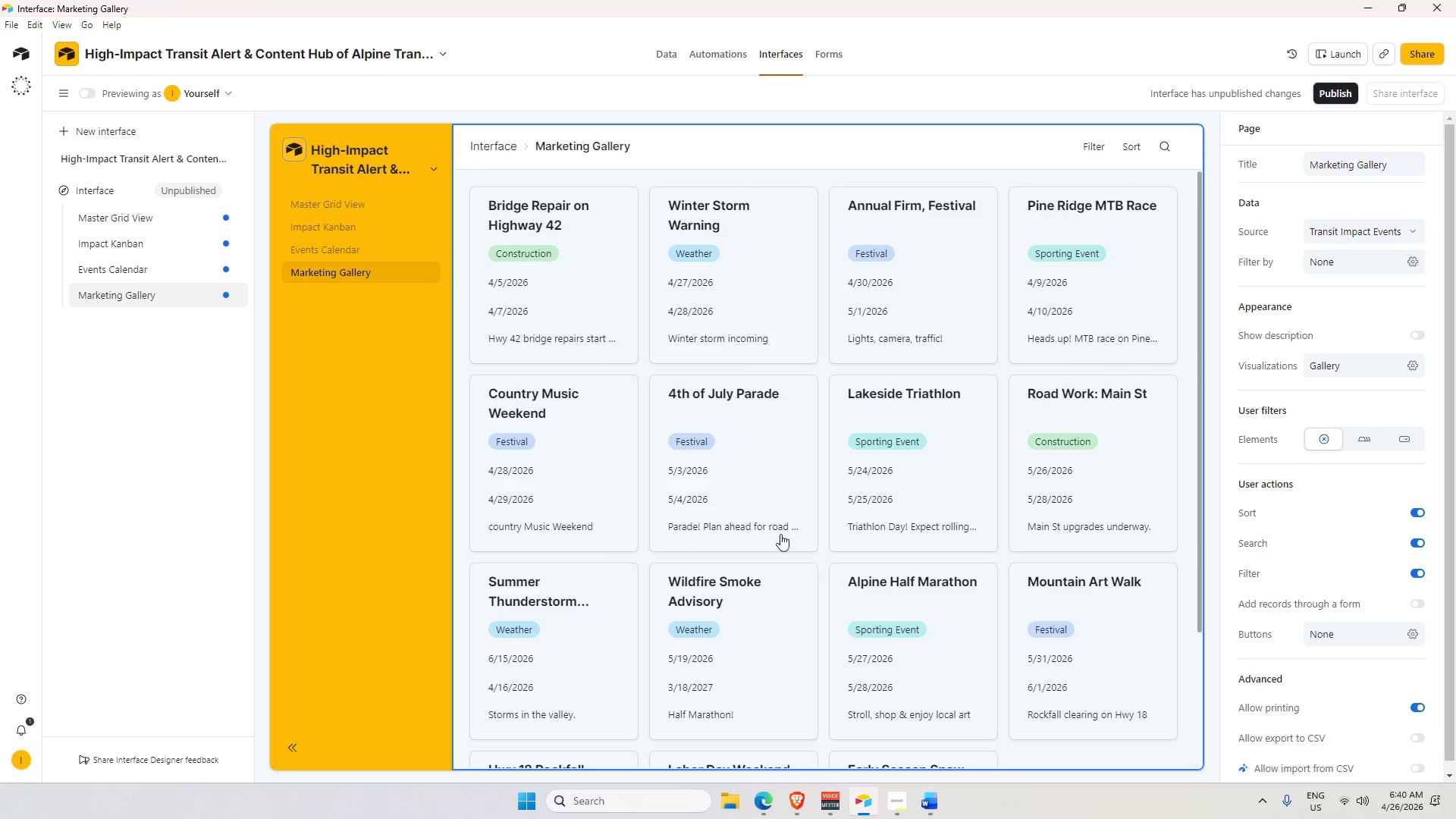 
left_click([377, 364])
 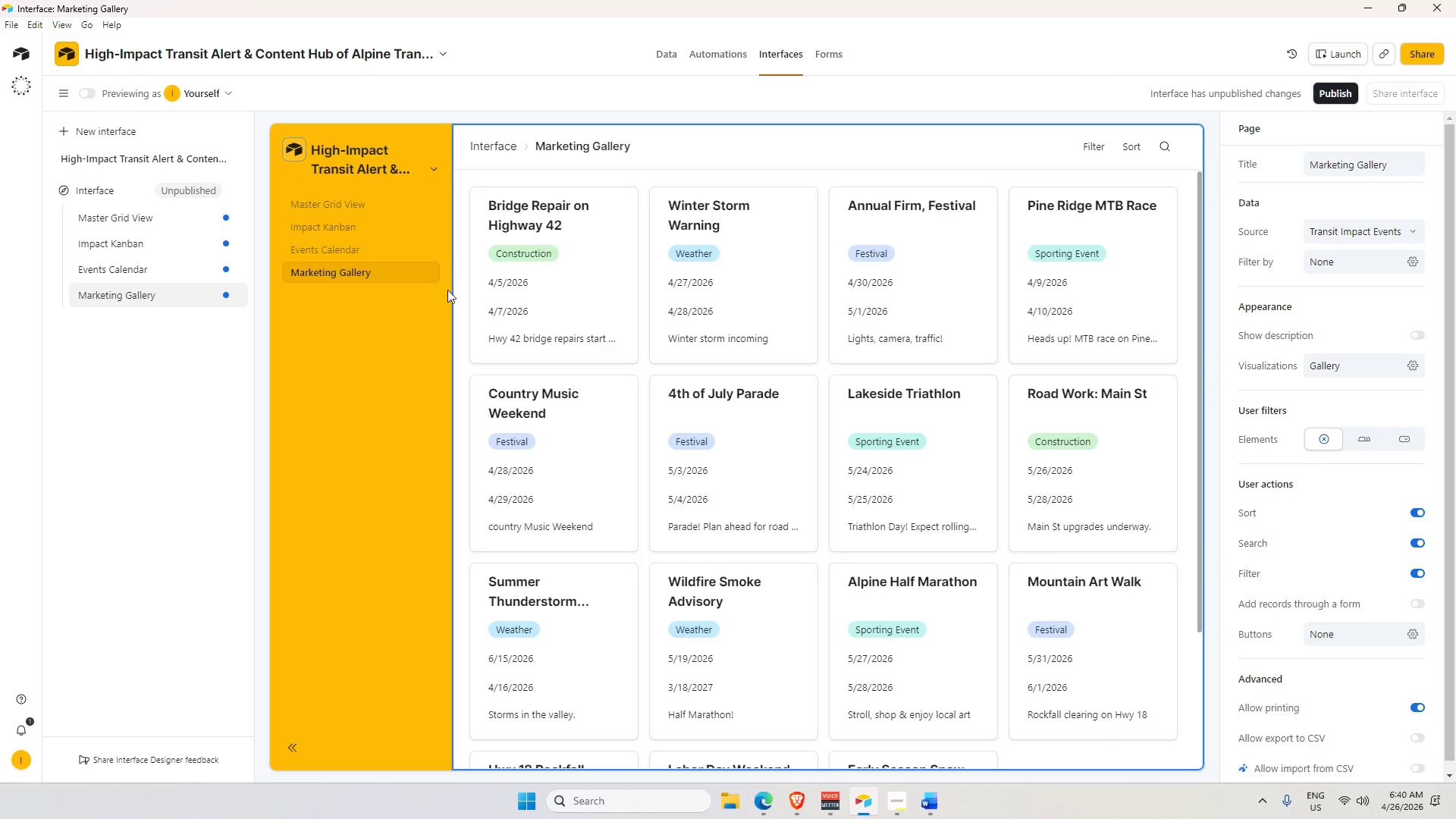 
wait(6.04)
 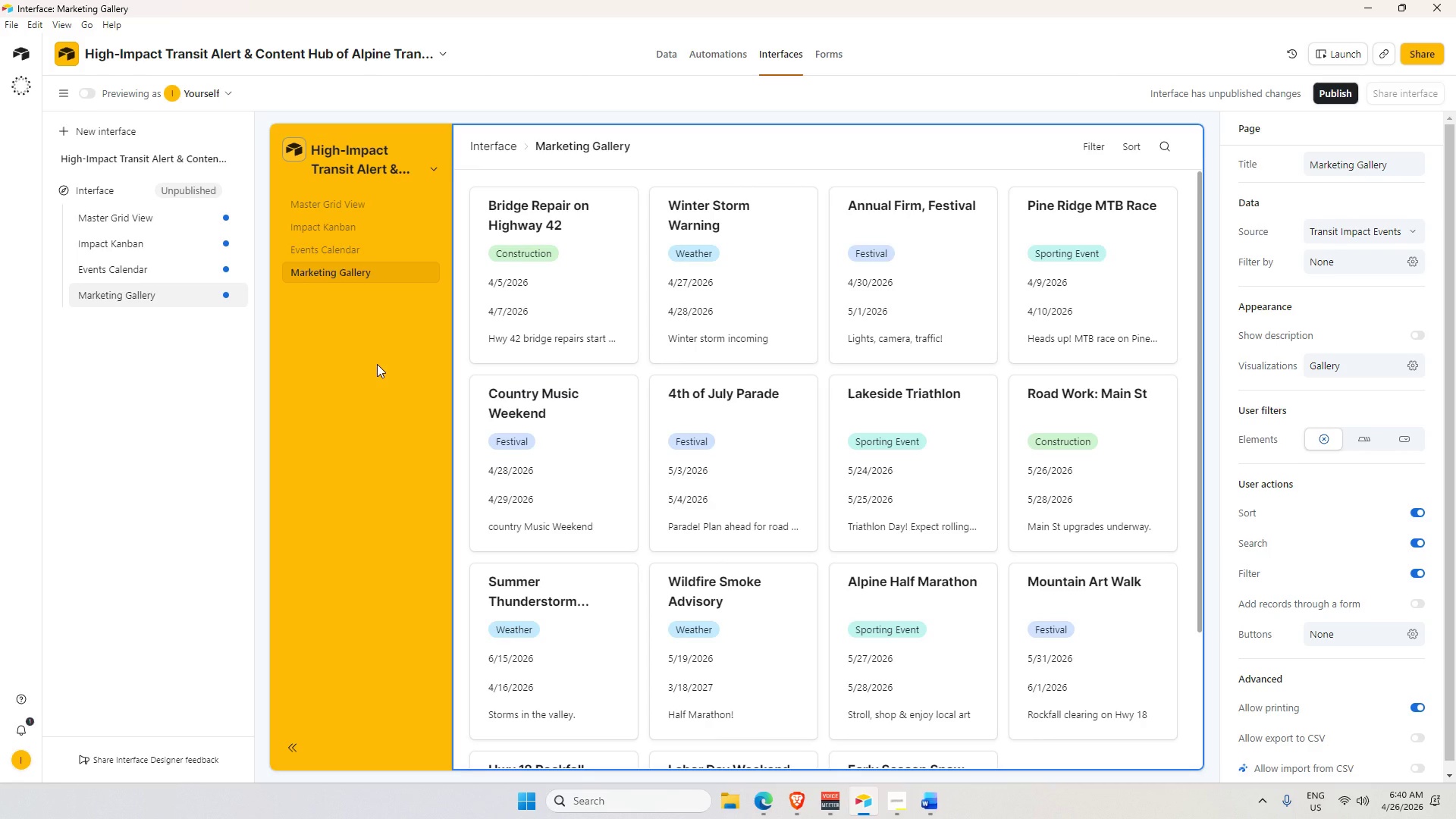 
mouse_move([918, 785])
 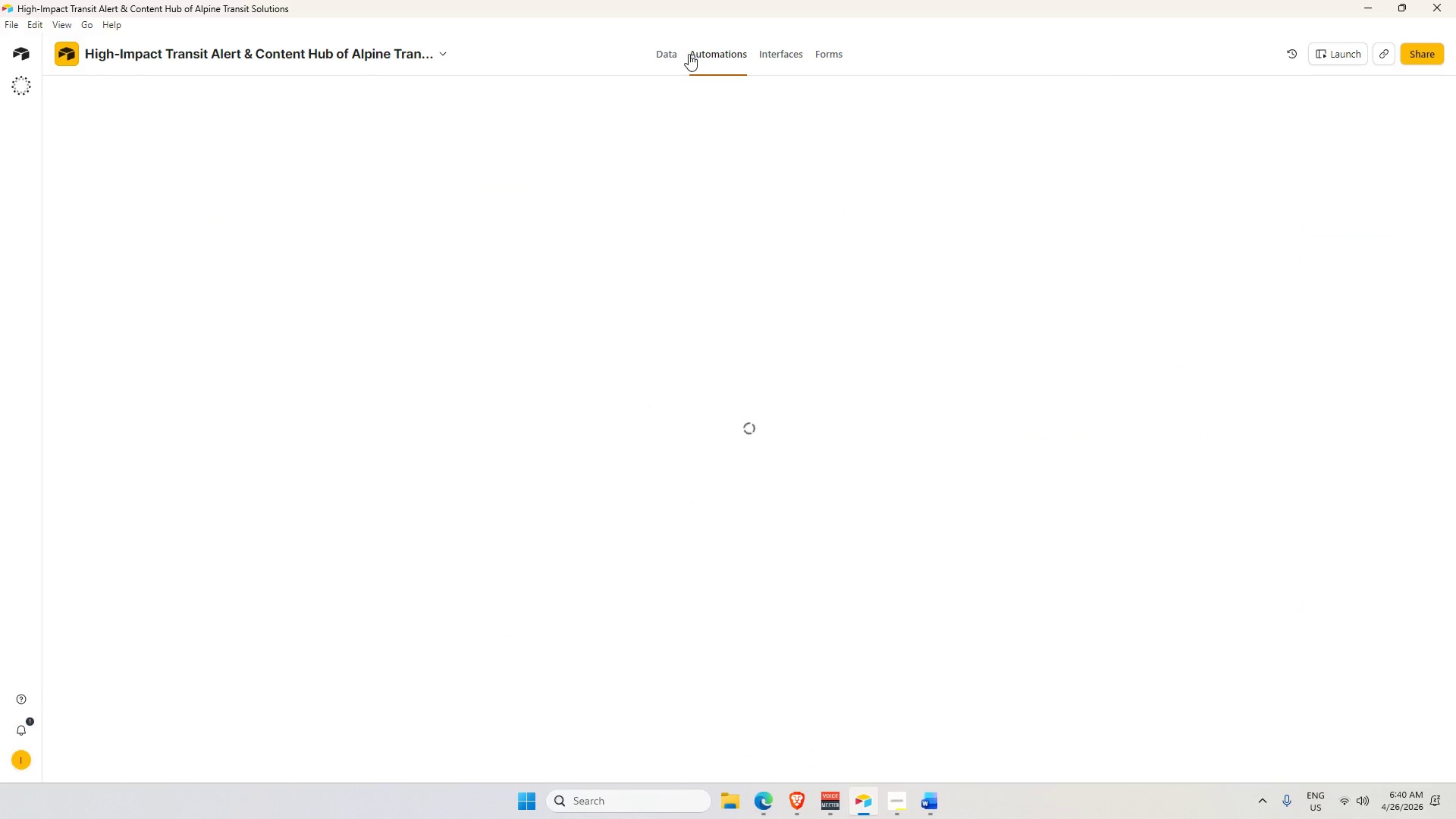 
left_click([665, 57])
 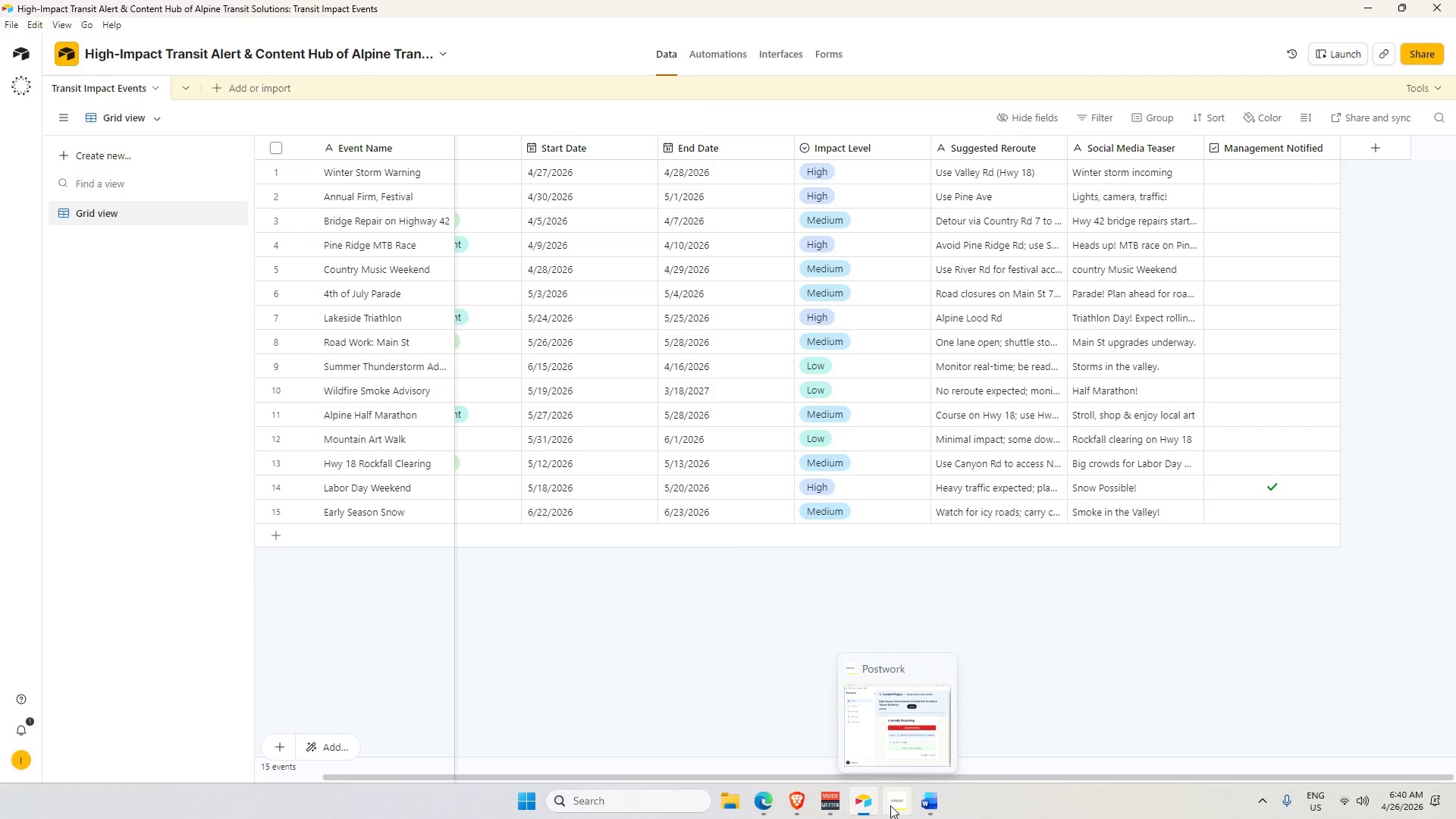 
left_click([918, 739])